 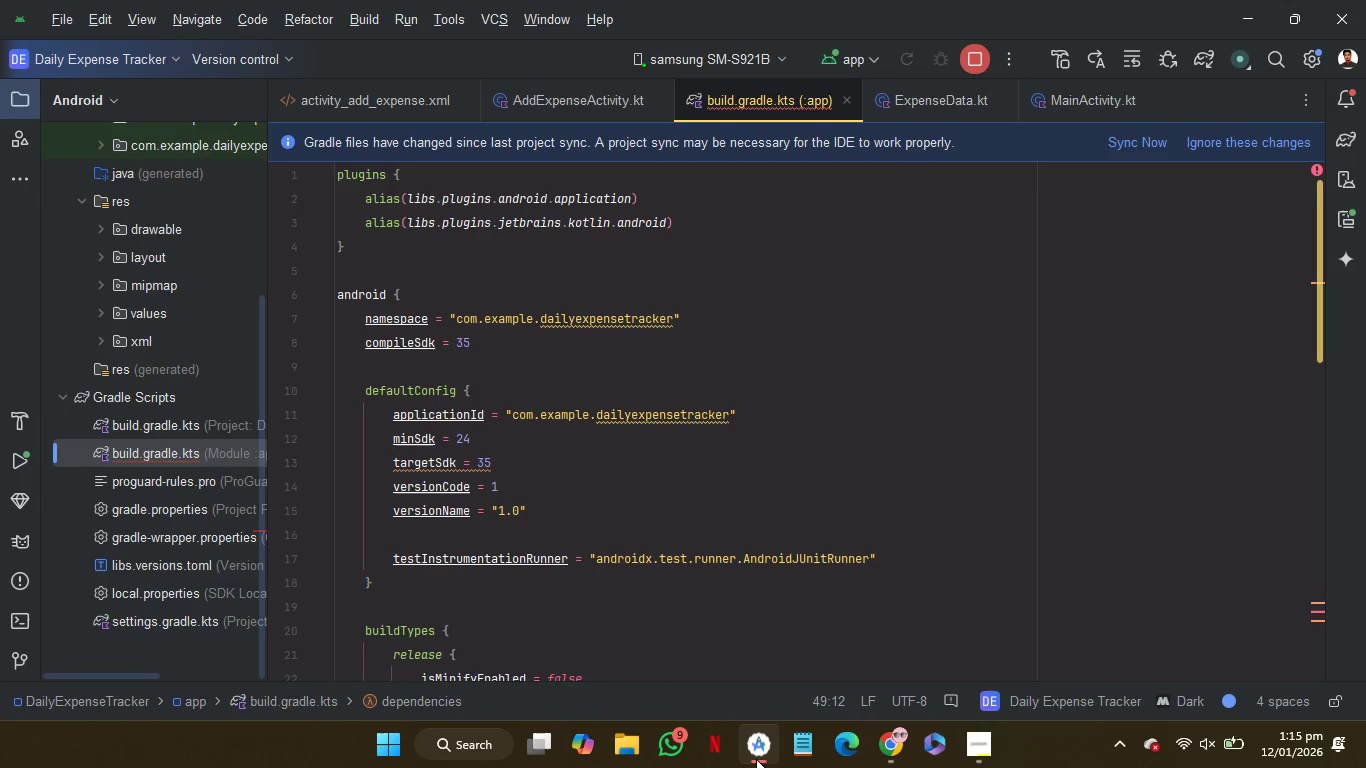 
left_click([726, 220])
 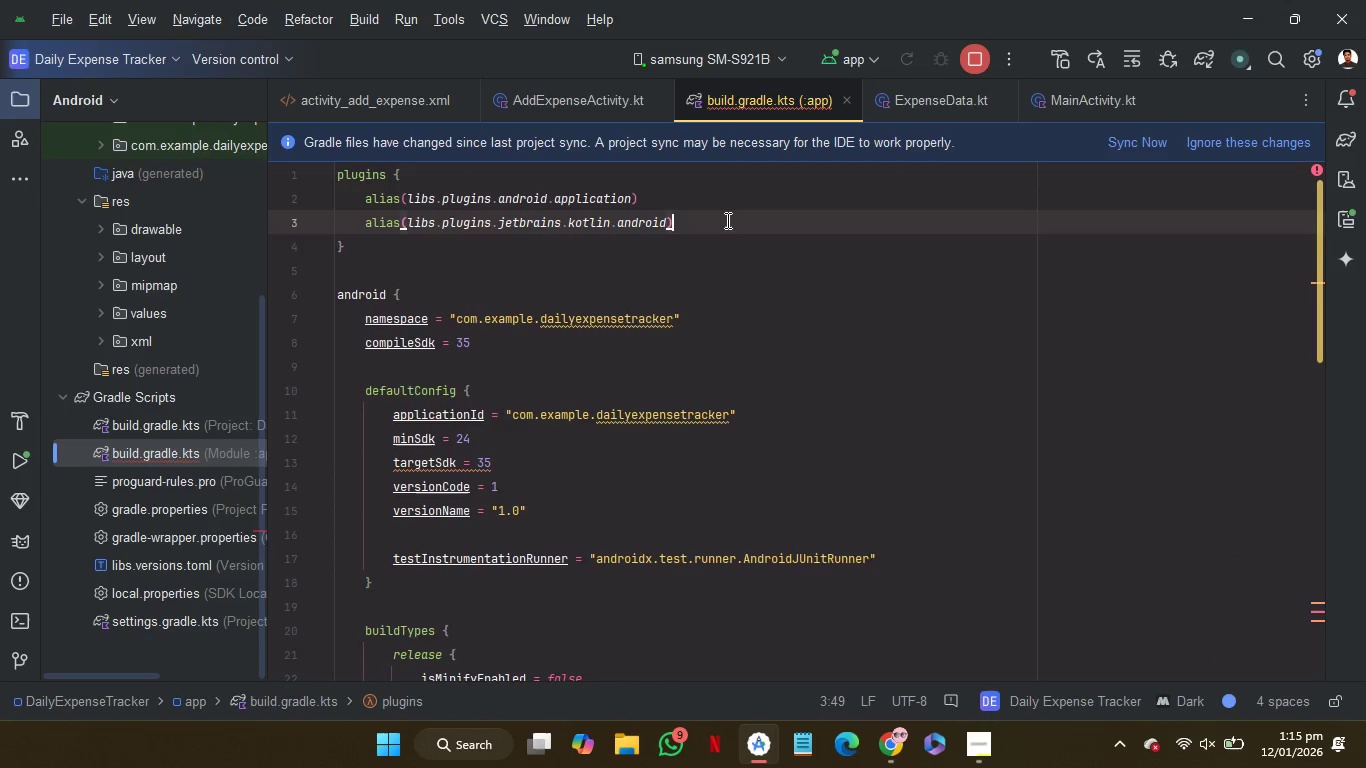 
key(Enter)
 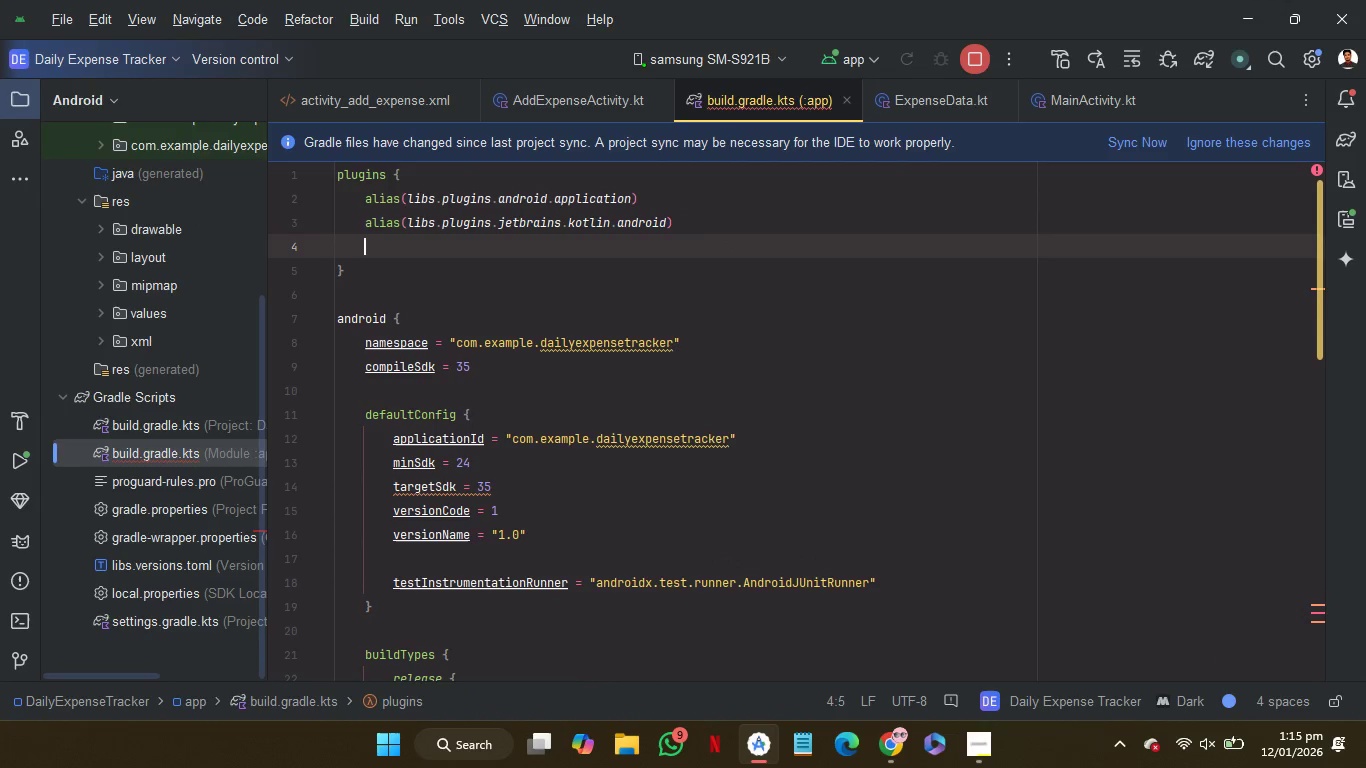 
key(Control+V)
 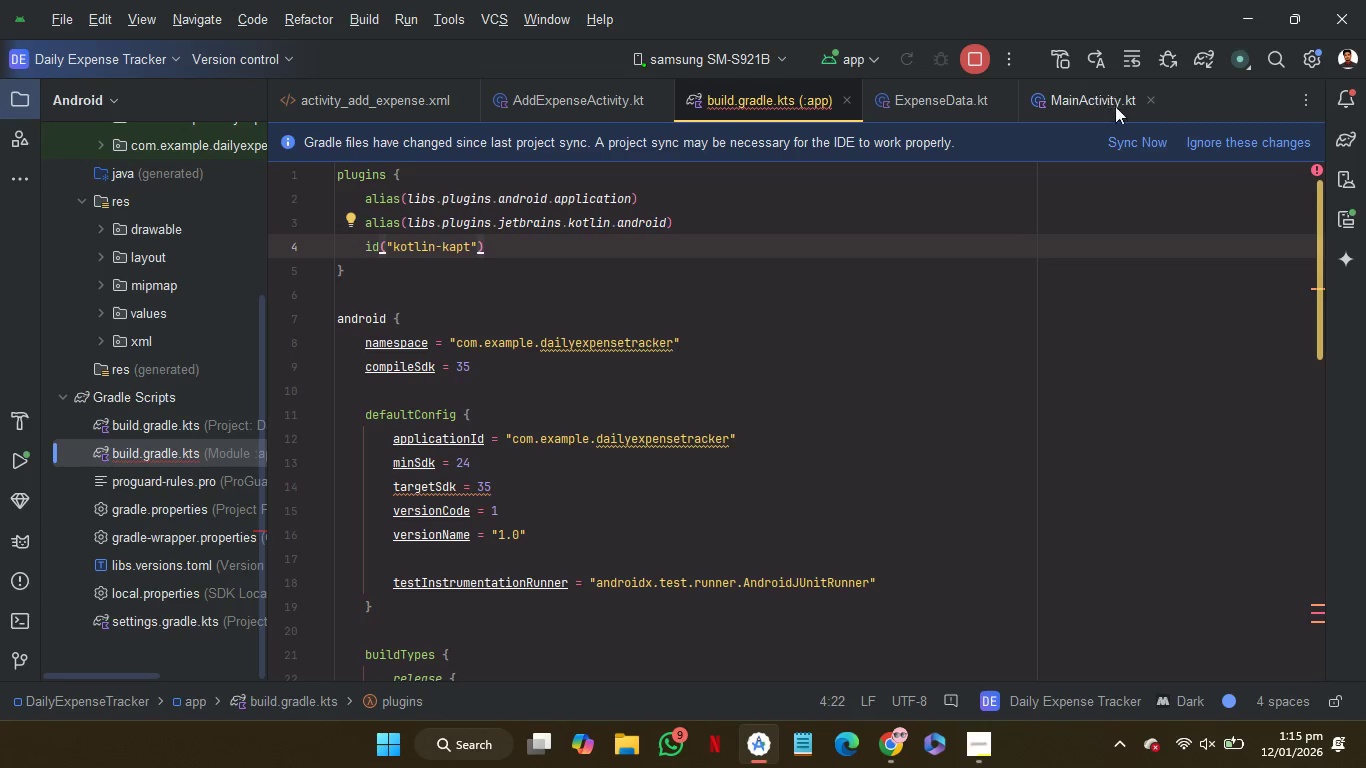 
left_click([1136, 145])
 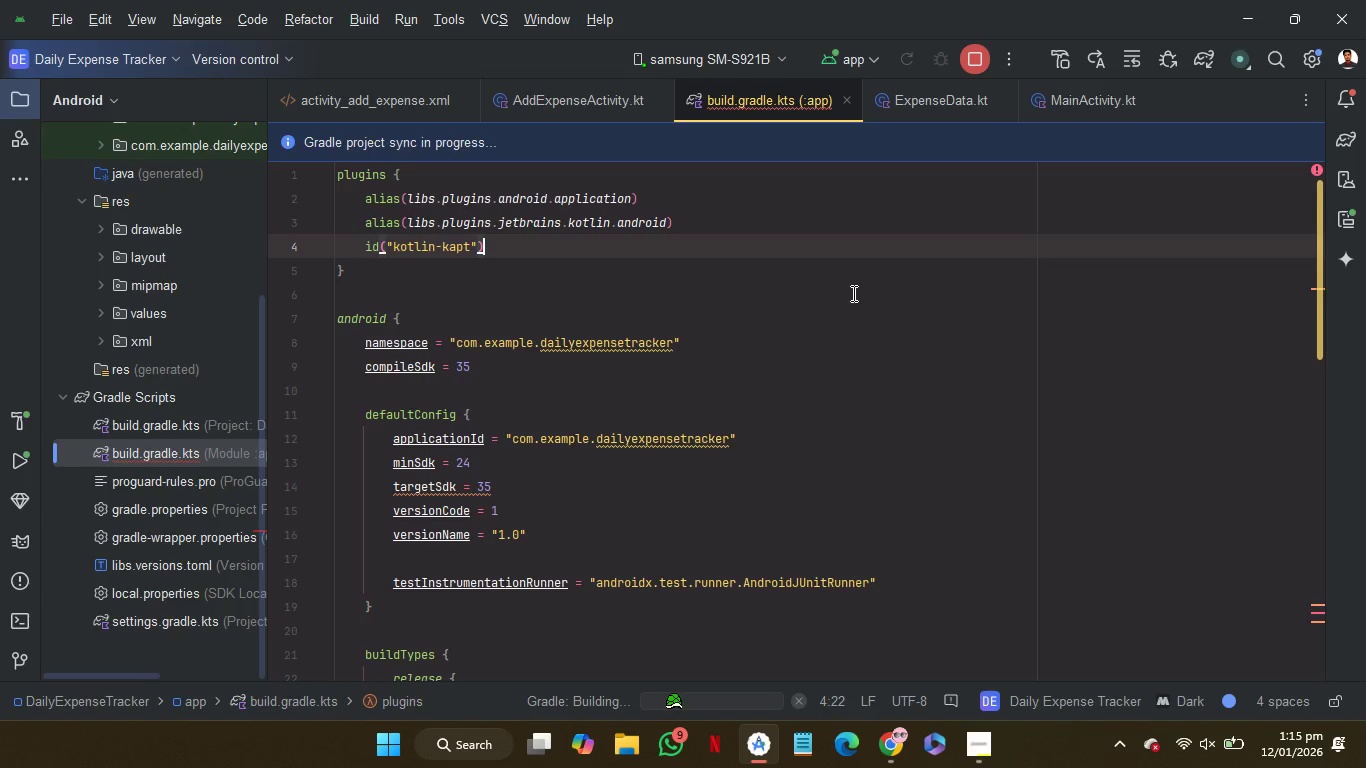 
scroll: coordinate [990, 380], scroll_direction: down, amount: 22.0
 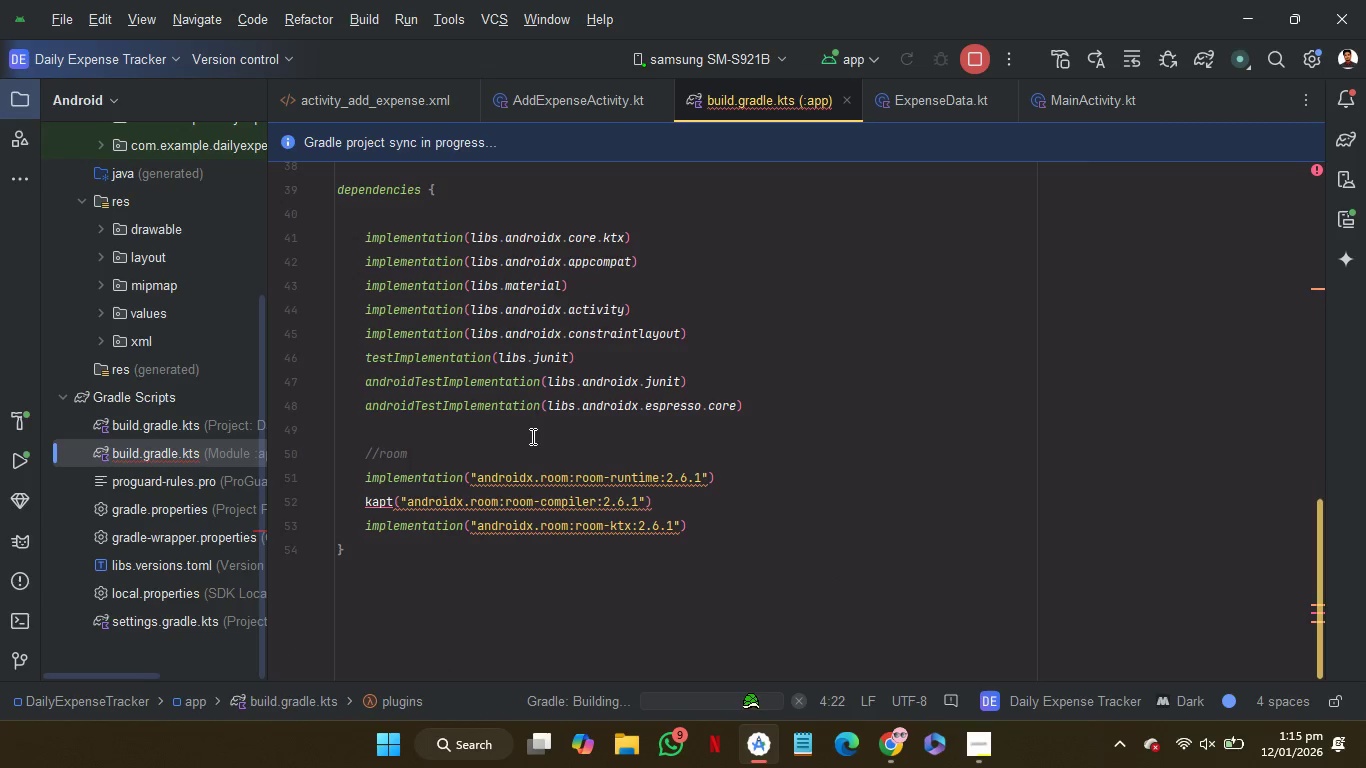 
left_click([533, 433])
 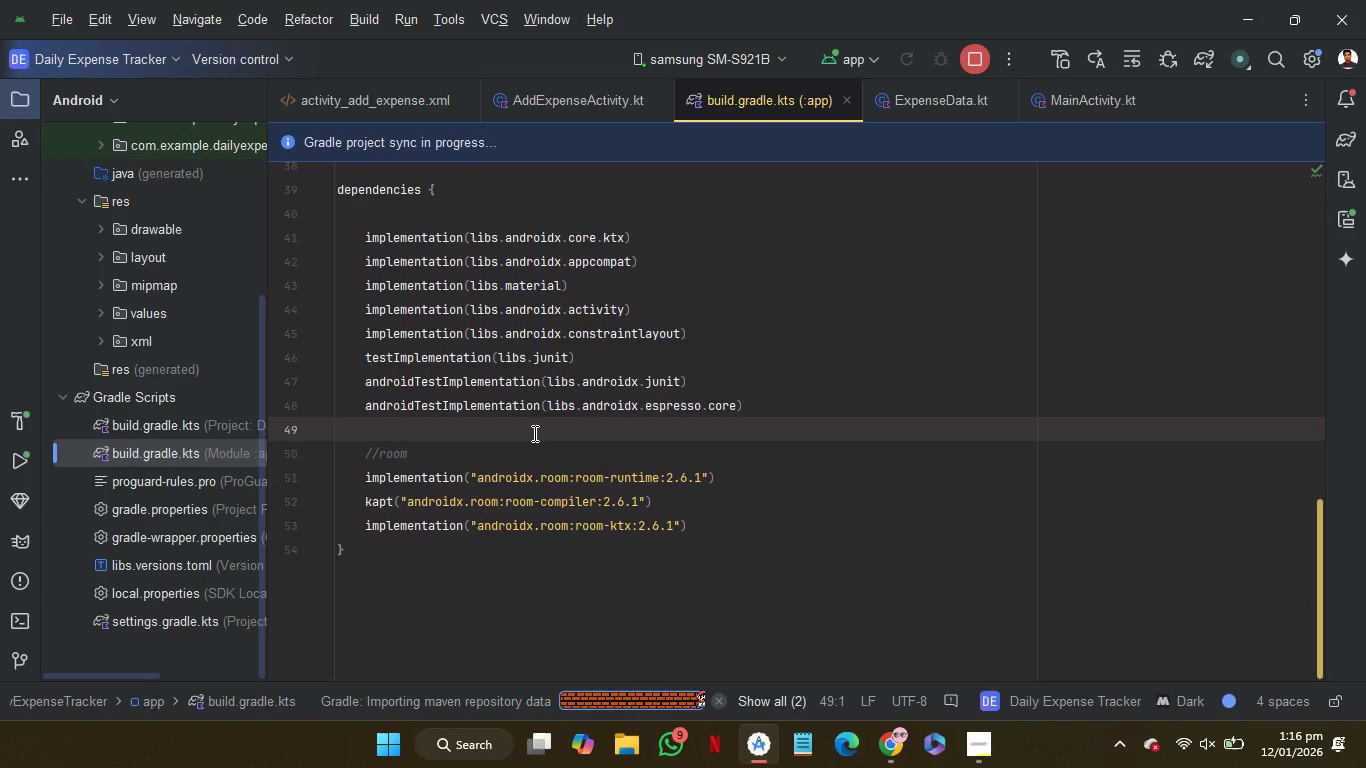 
wait(58.03)
 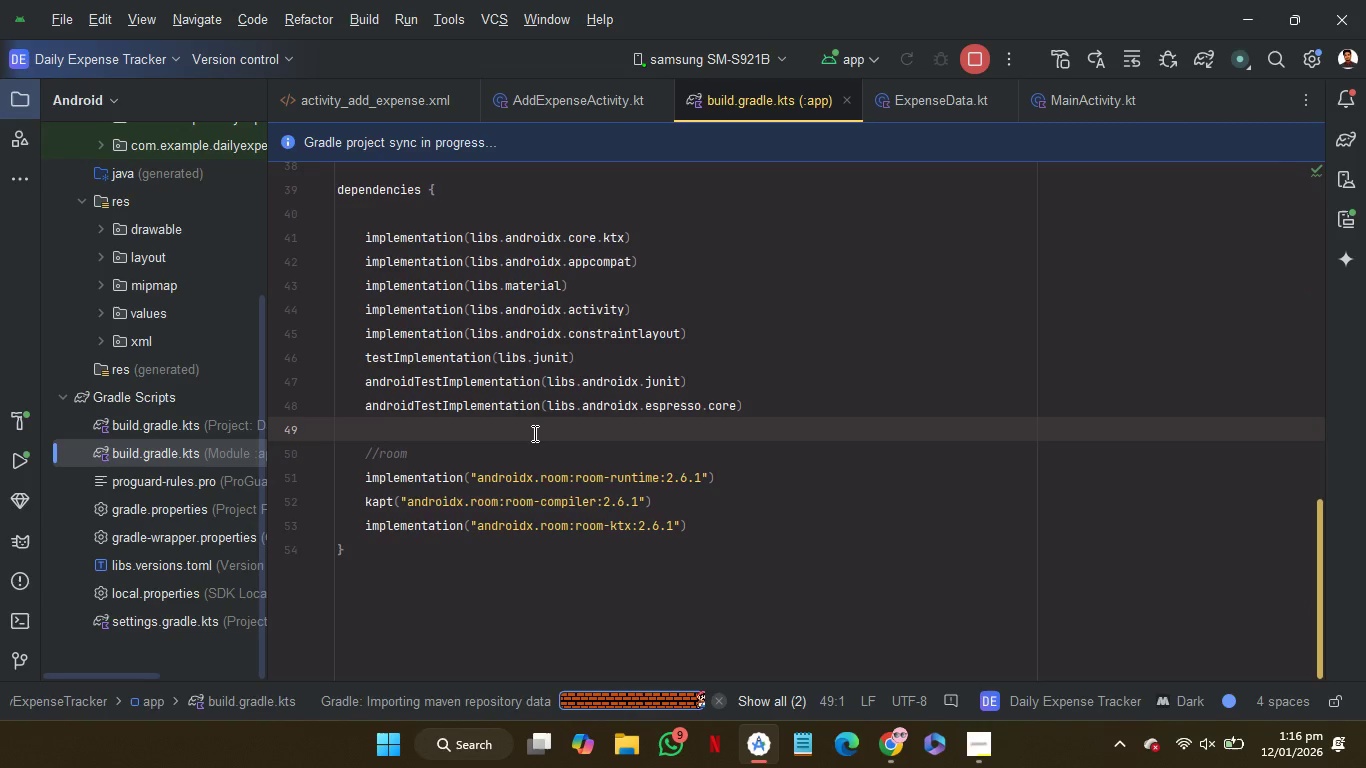 
scroll: coordinate [806, 465], scroll_direction: up, amount: 35.0
 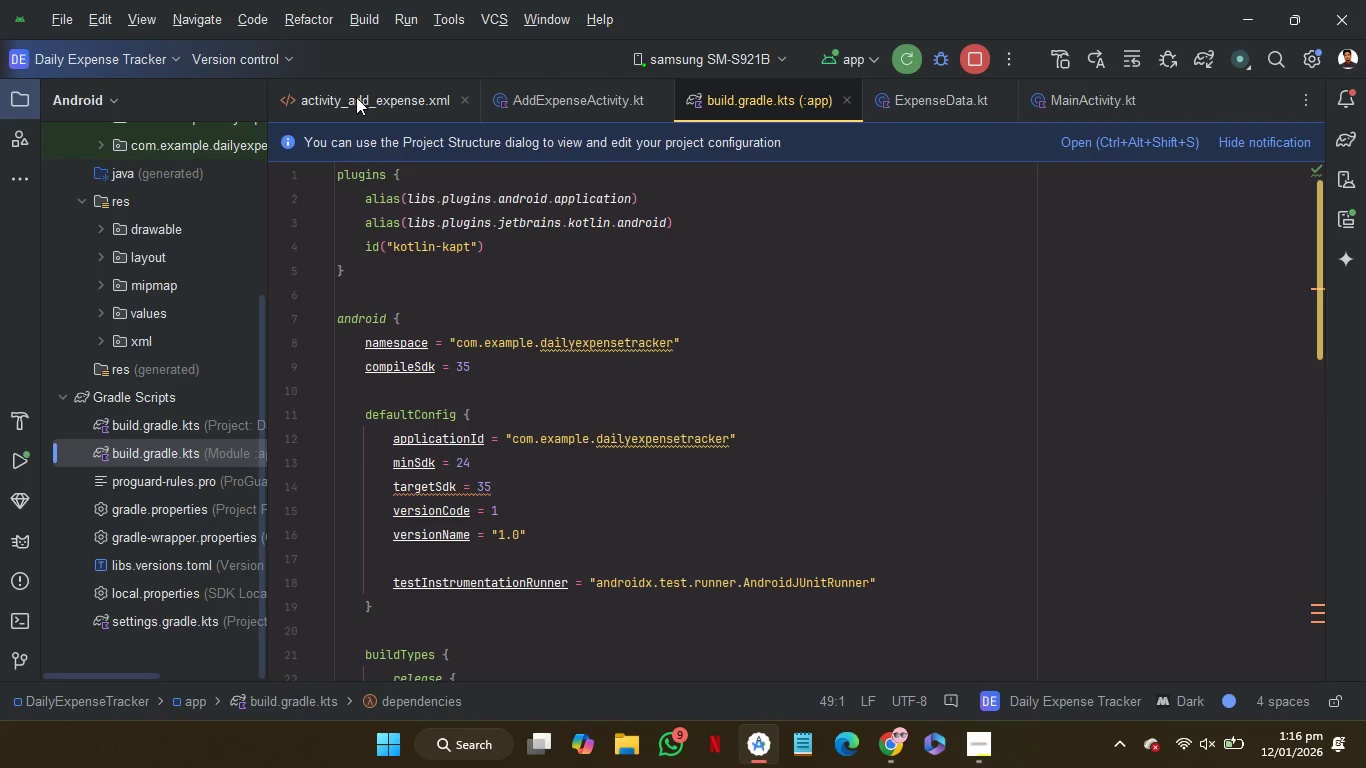 
left_click([357, 96])
 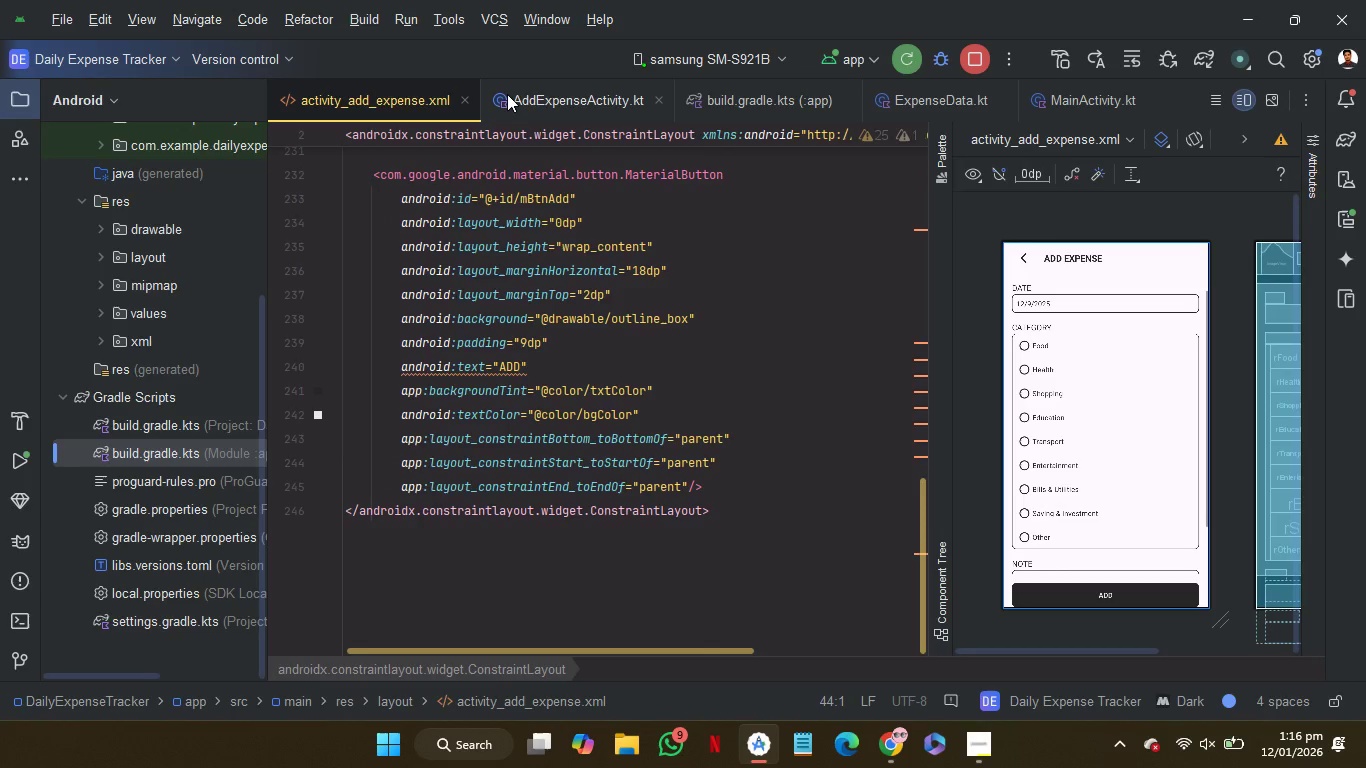 
left_click([508, 95])
 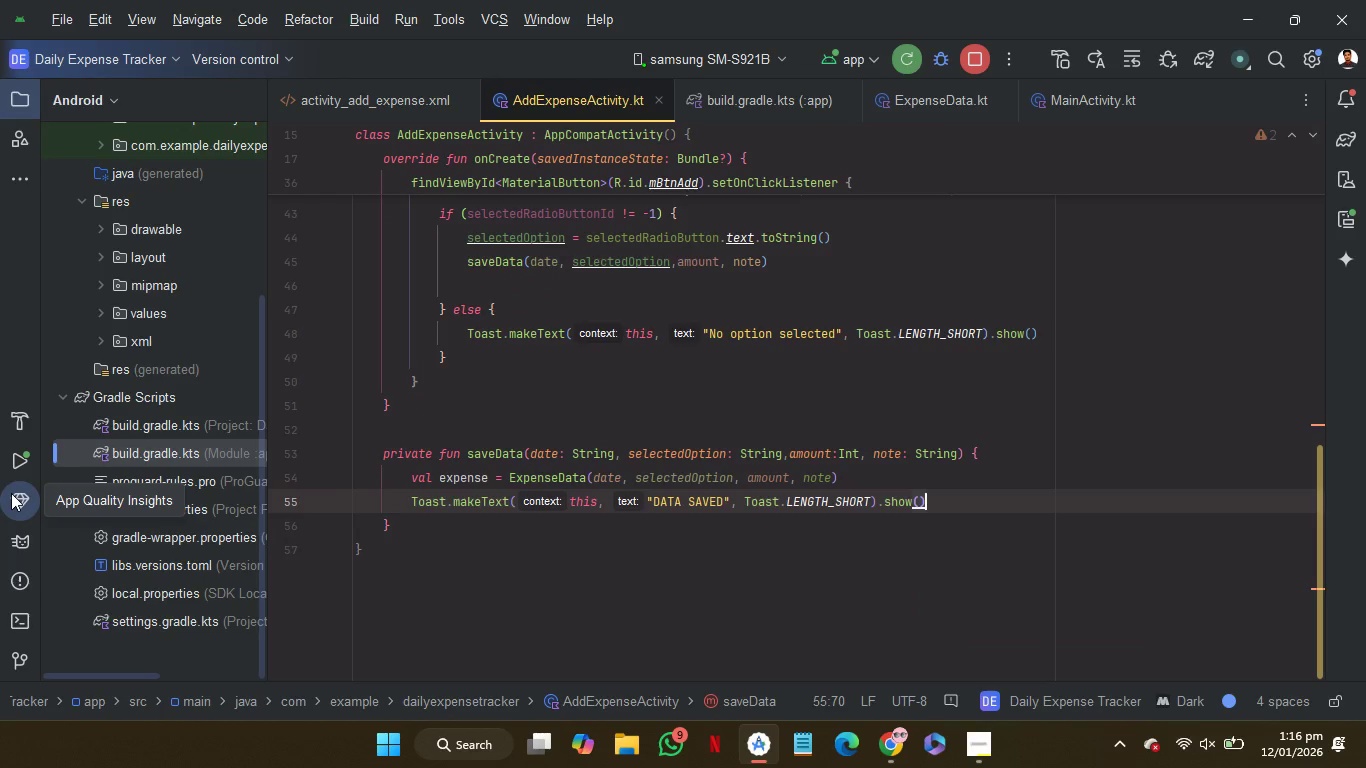 
left_click([12, 474])
 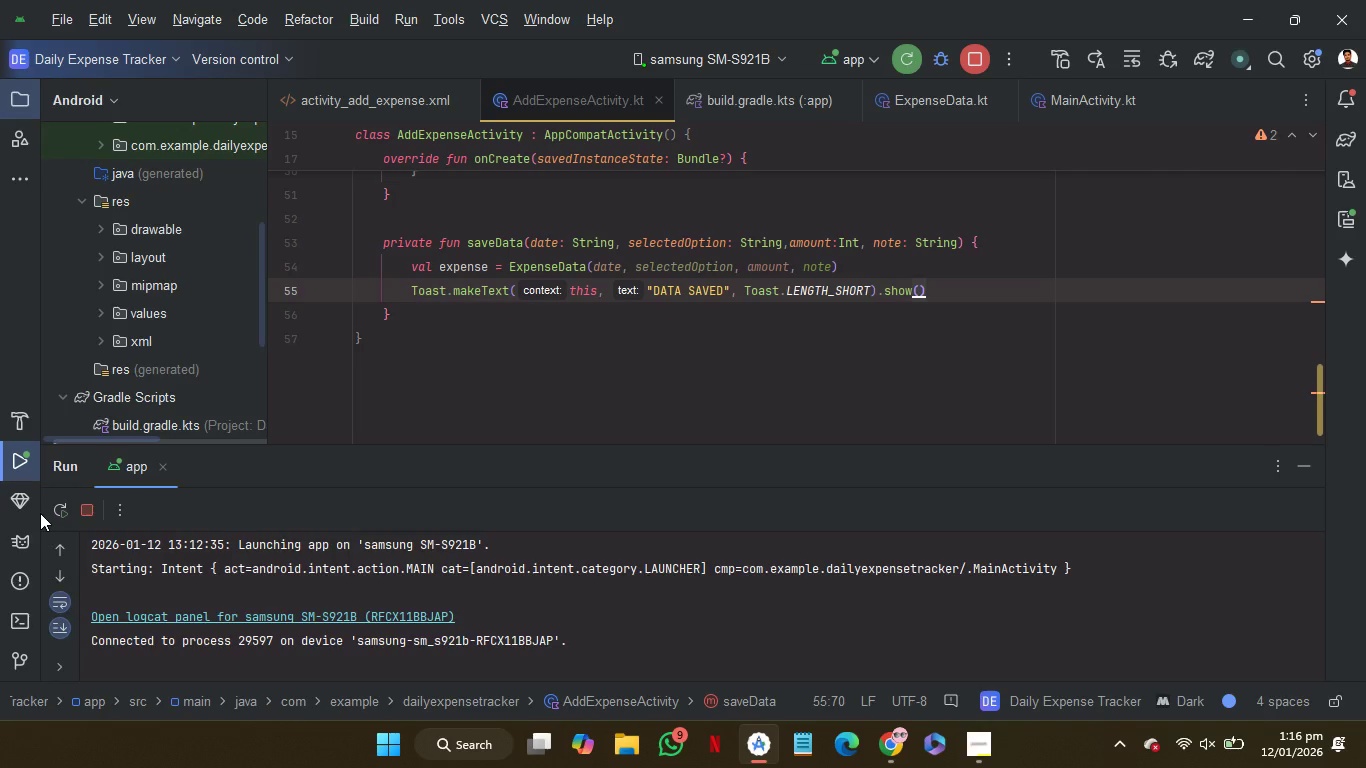 
left_click([30, 527])
 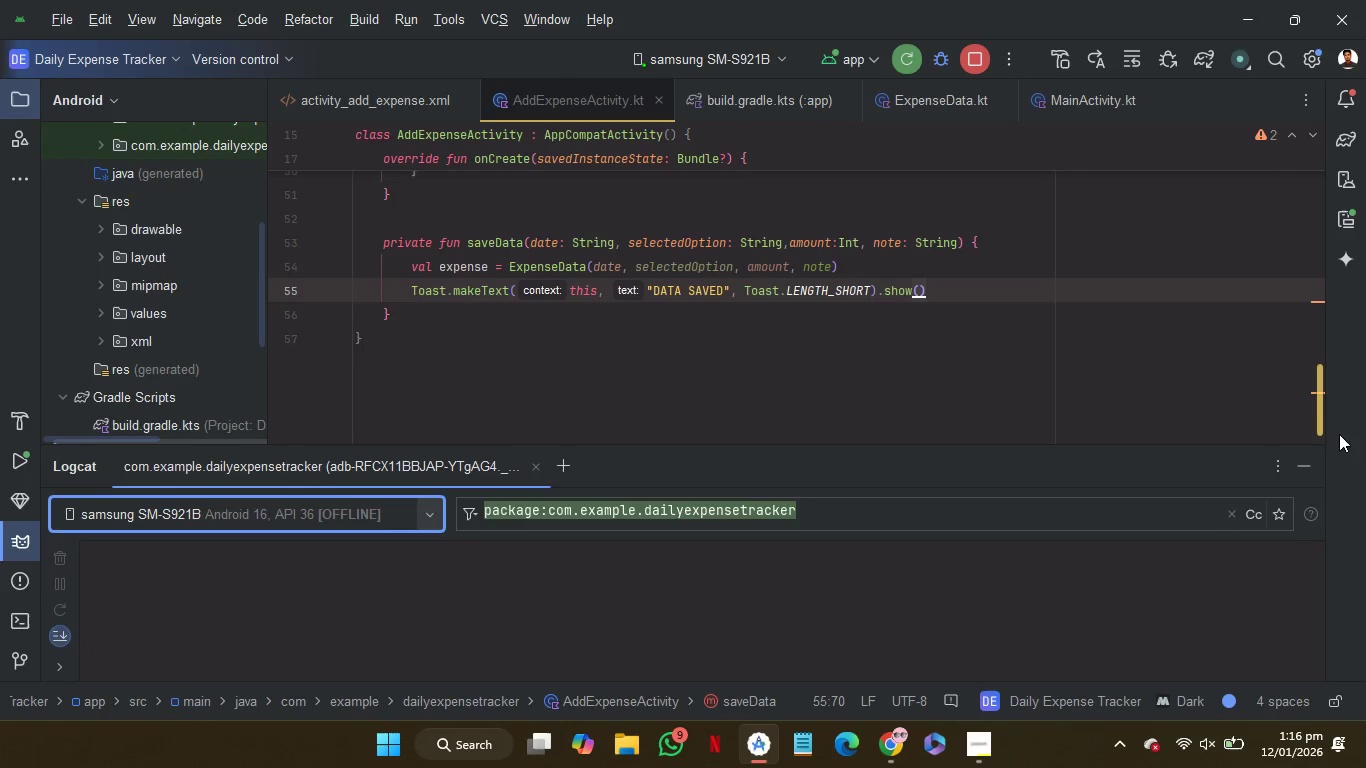 
left_click([1305, 456])
 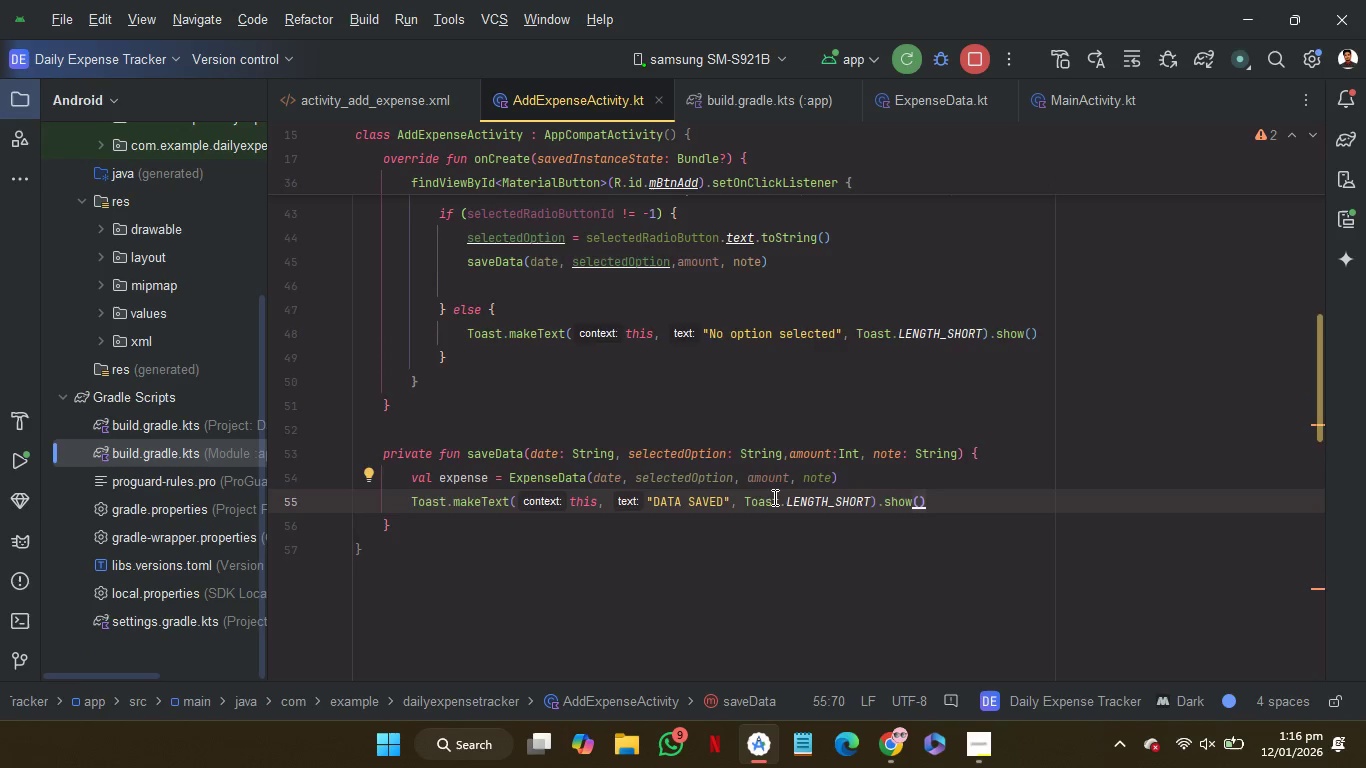 
scroll: coordinate [118, 433], scroll_direction: up, amount: 30.0
 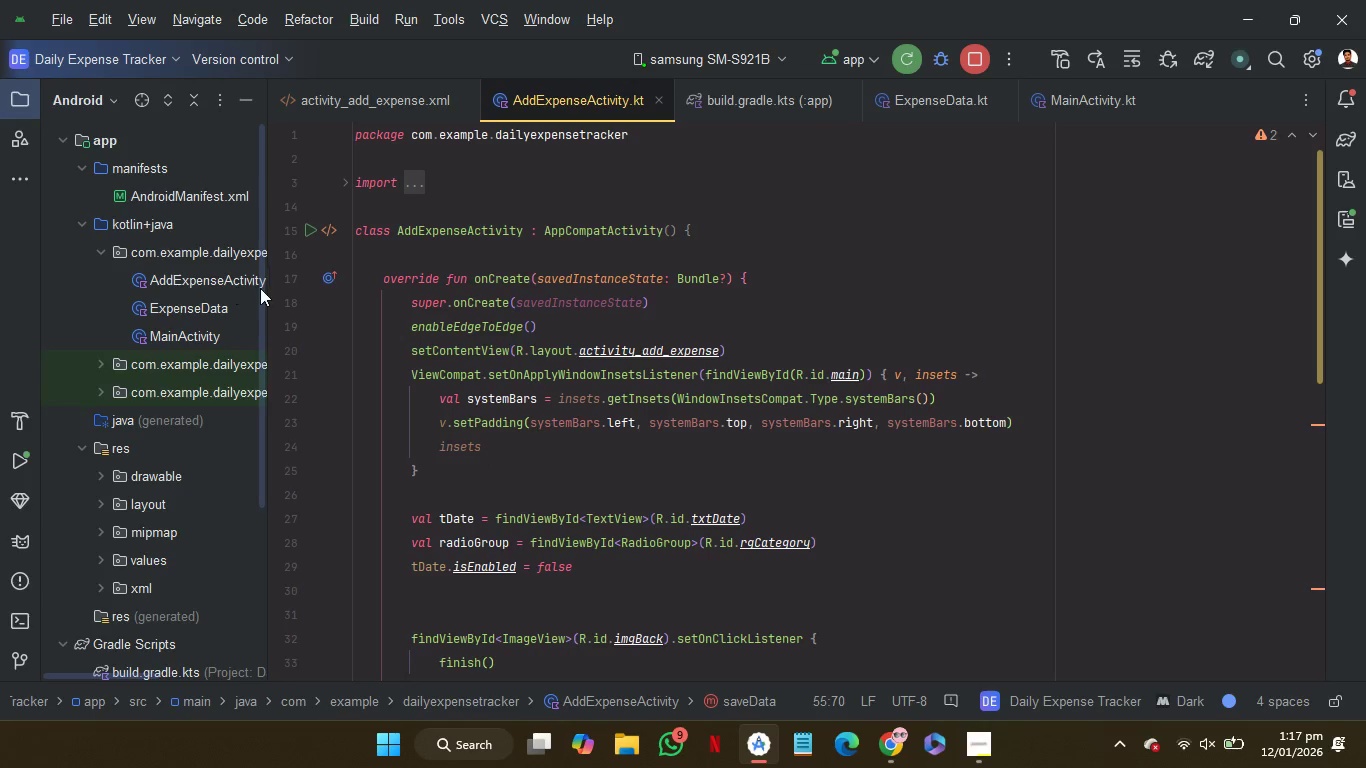 
left_click([502, 248])
 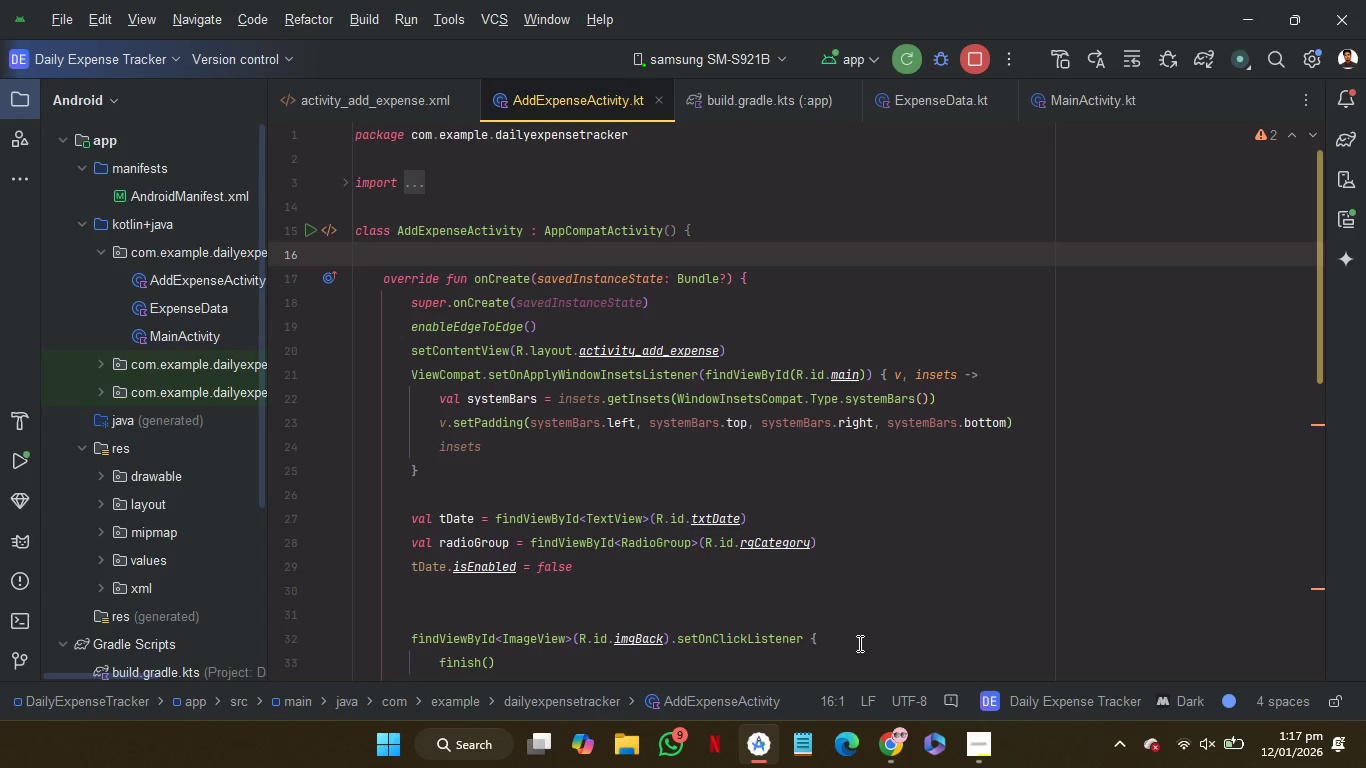 
wait(5.41)
 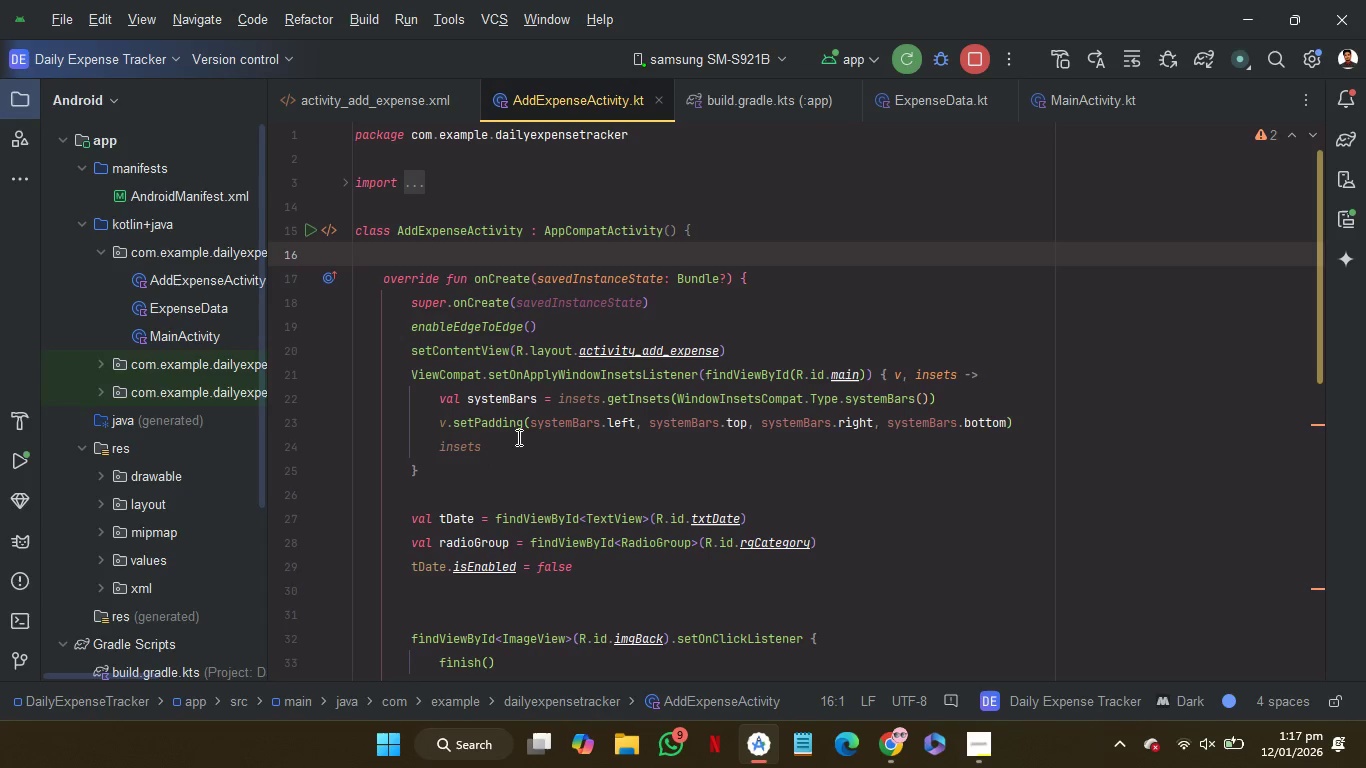 
left_click([759, 757])
 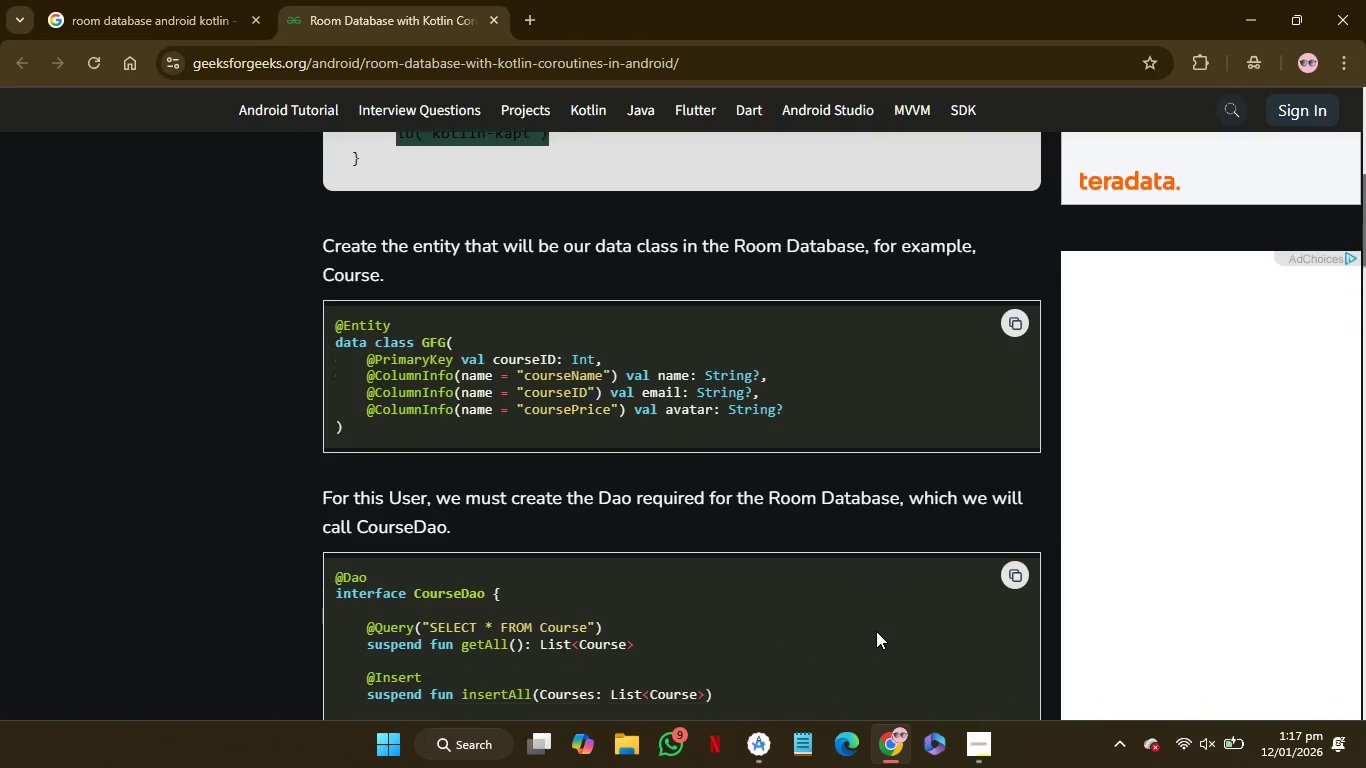 
wait(11.3)
 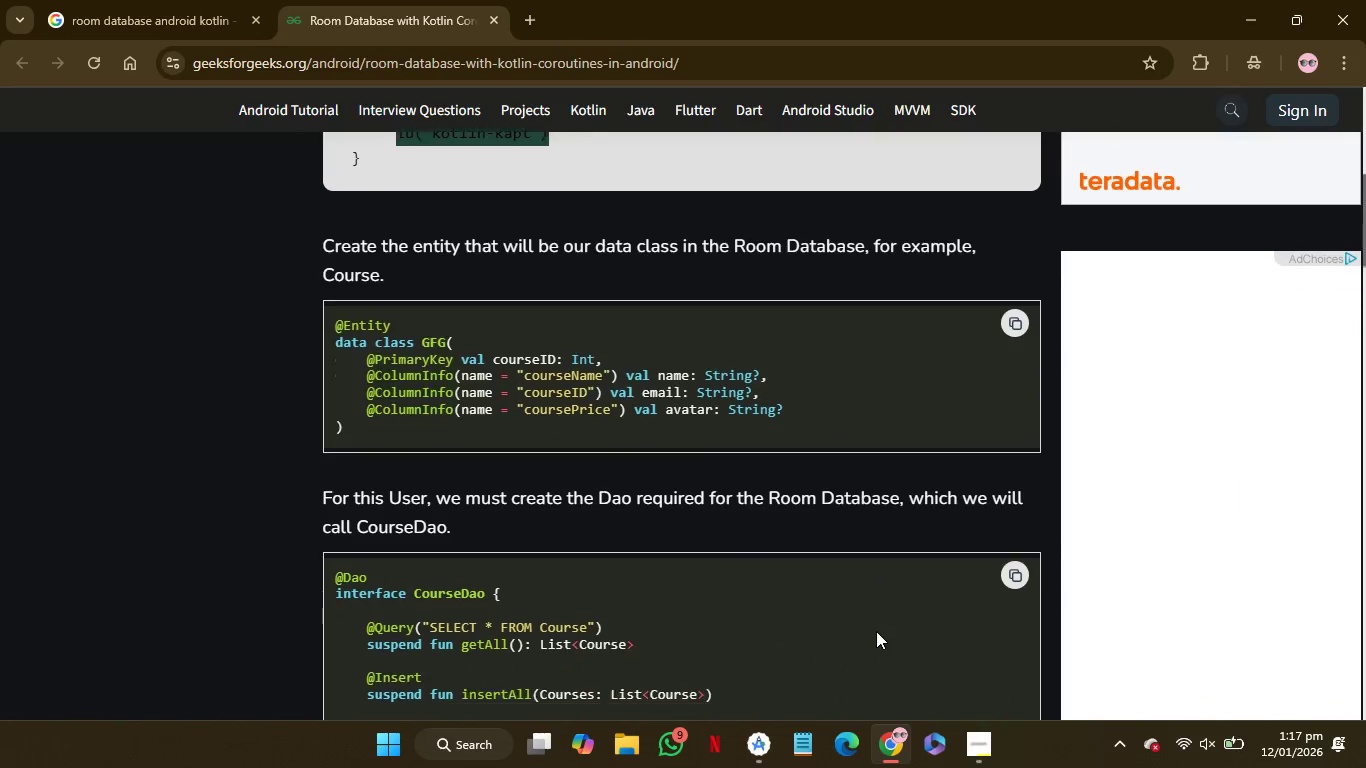 
left_click([790, 462])
 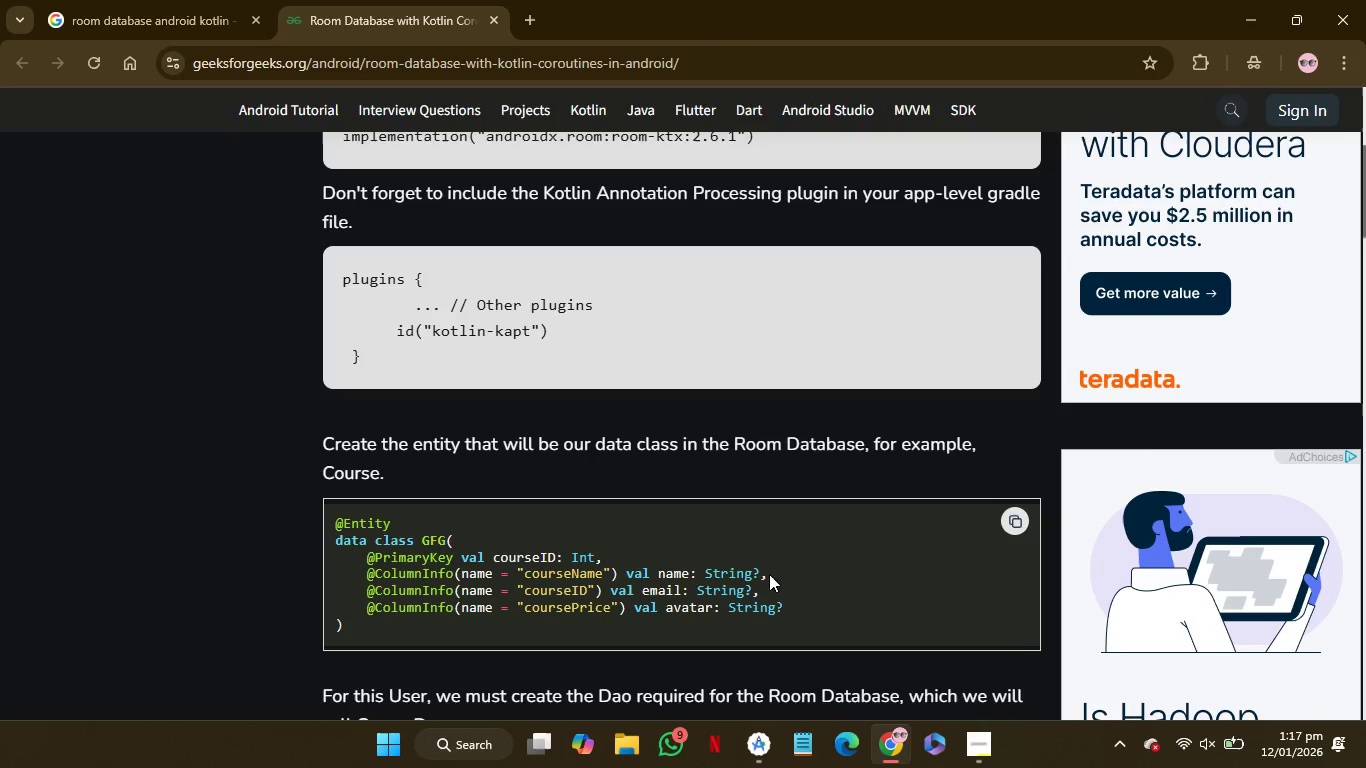 
left_click([764, 740])
 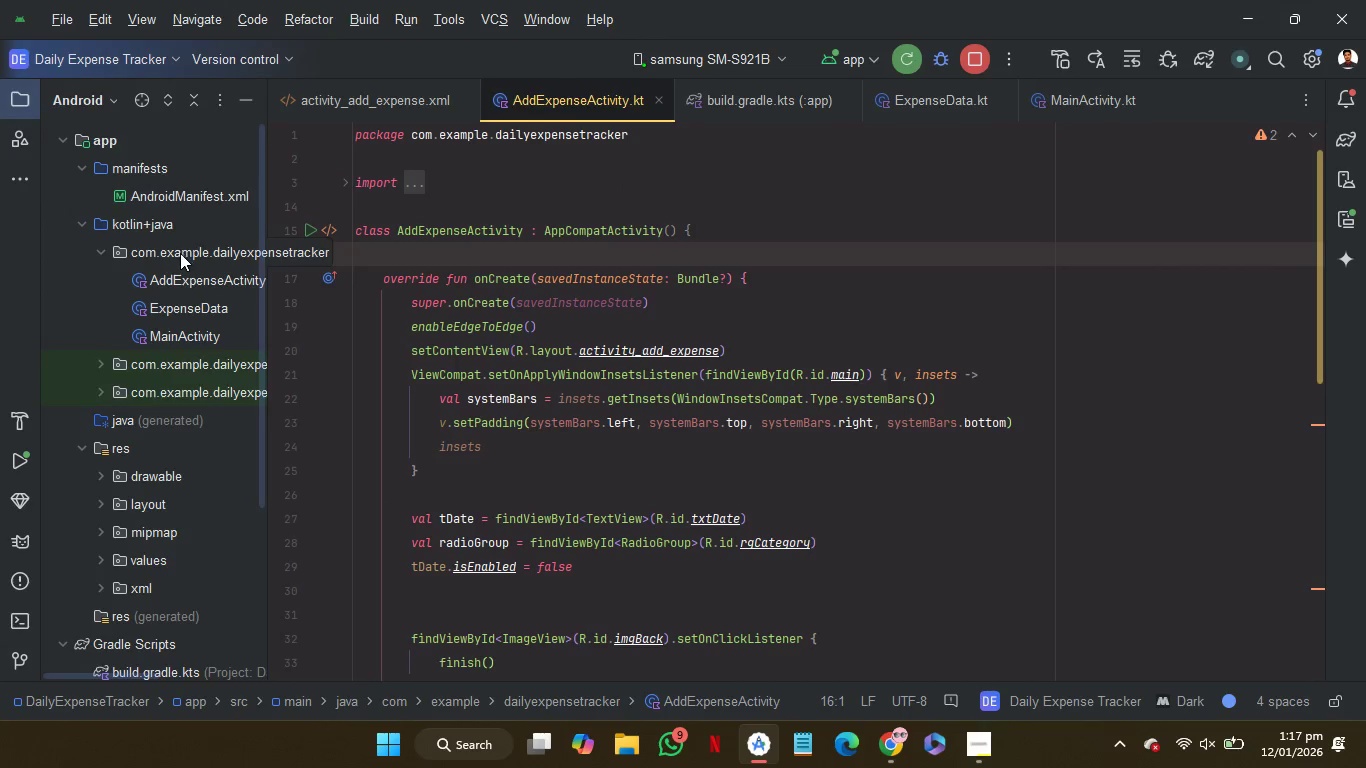 
scroll: coordinate [180, 254], scroll_direction: down, amount: 3.0
 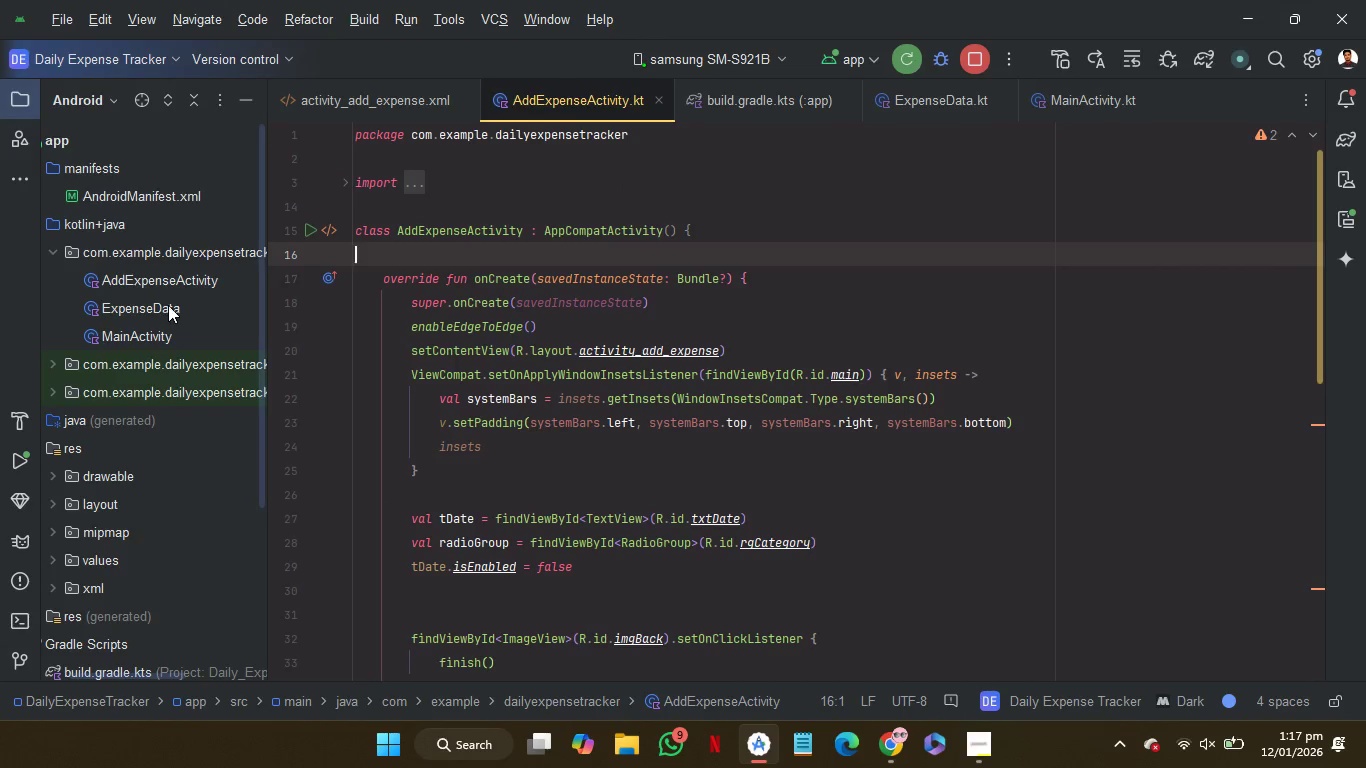 
double_click([168, 305])
 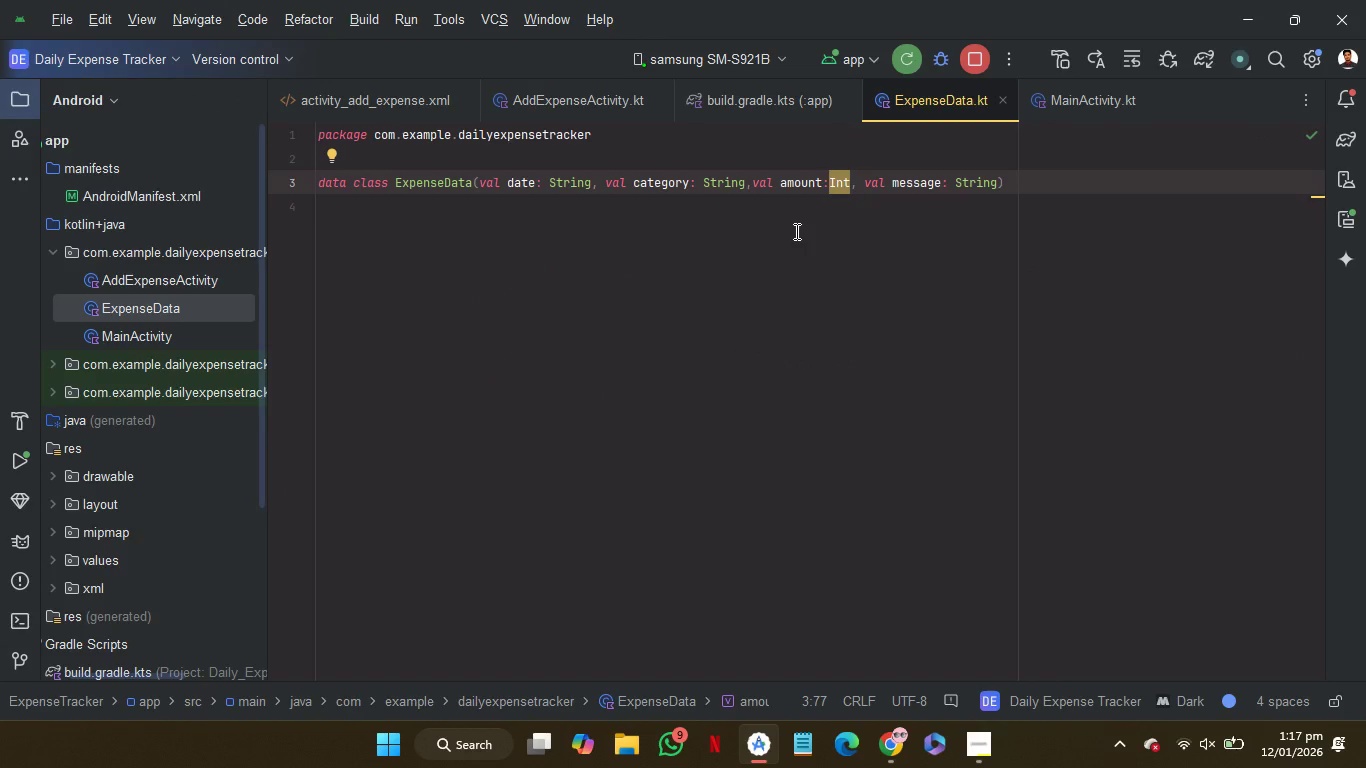 
key(Alt+Control+L)
 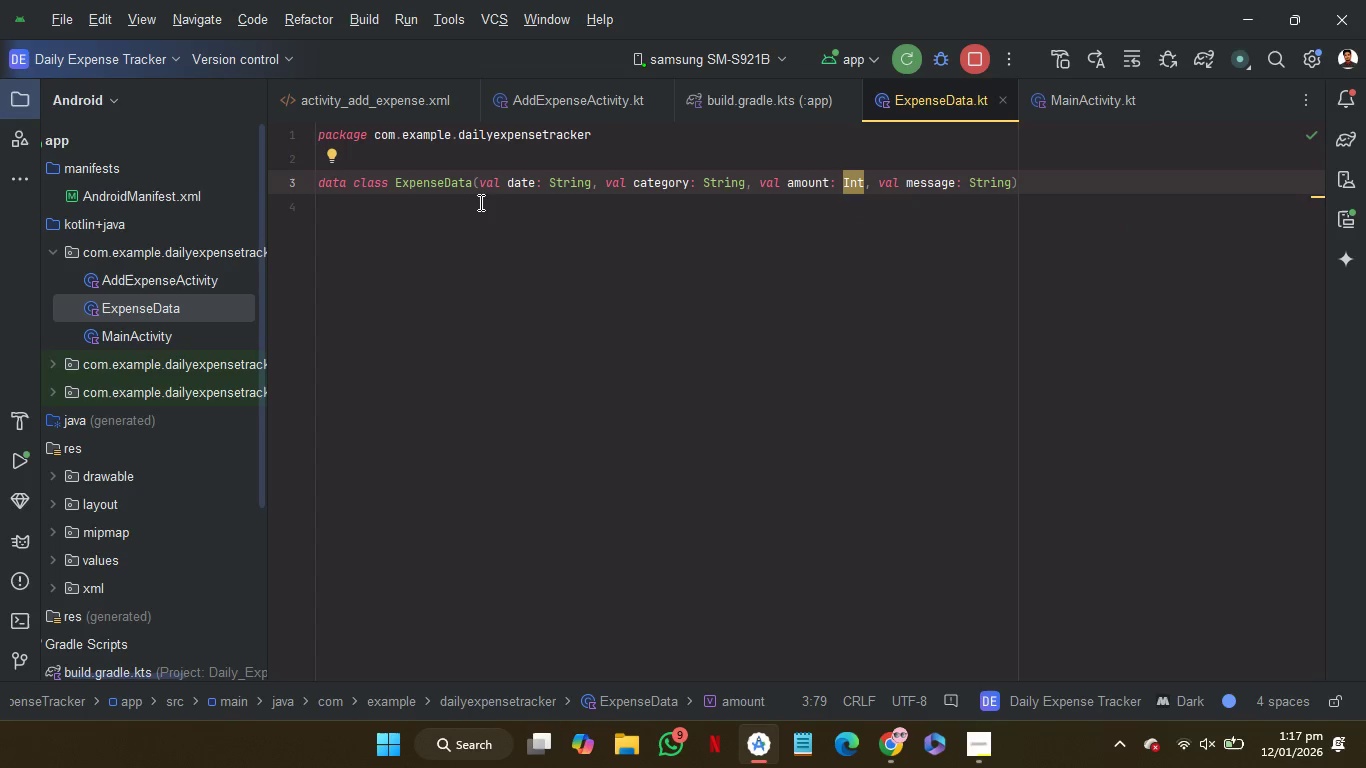 
left_click([479, 191])
 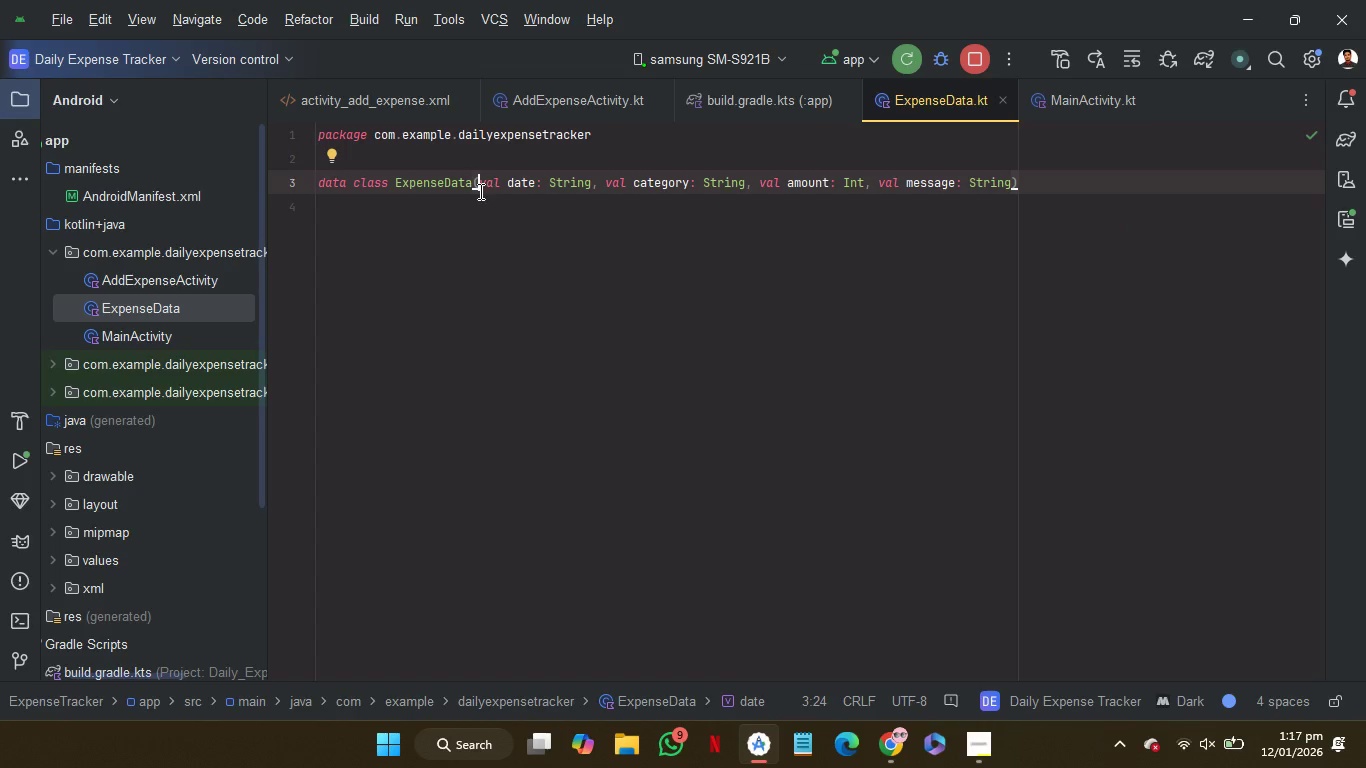 
key(Enter)
 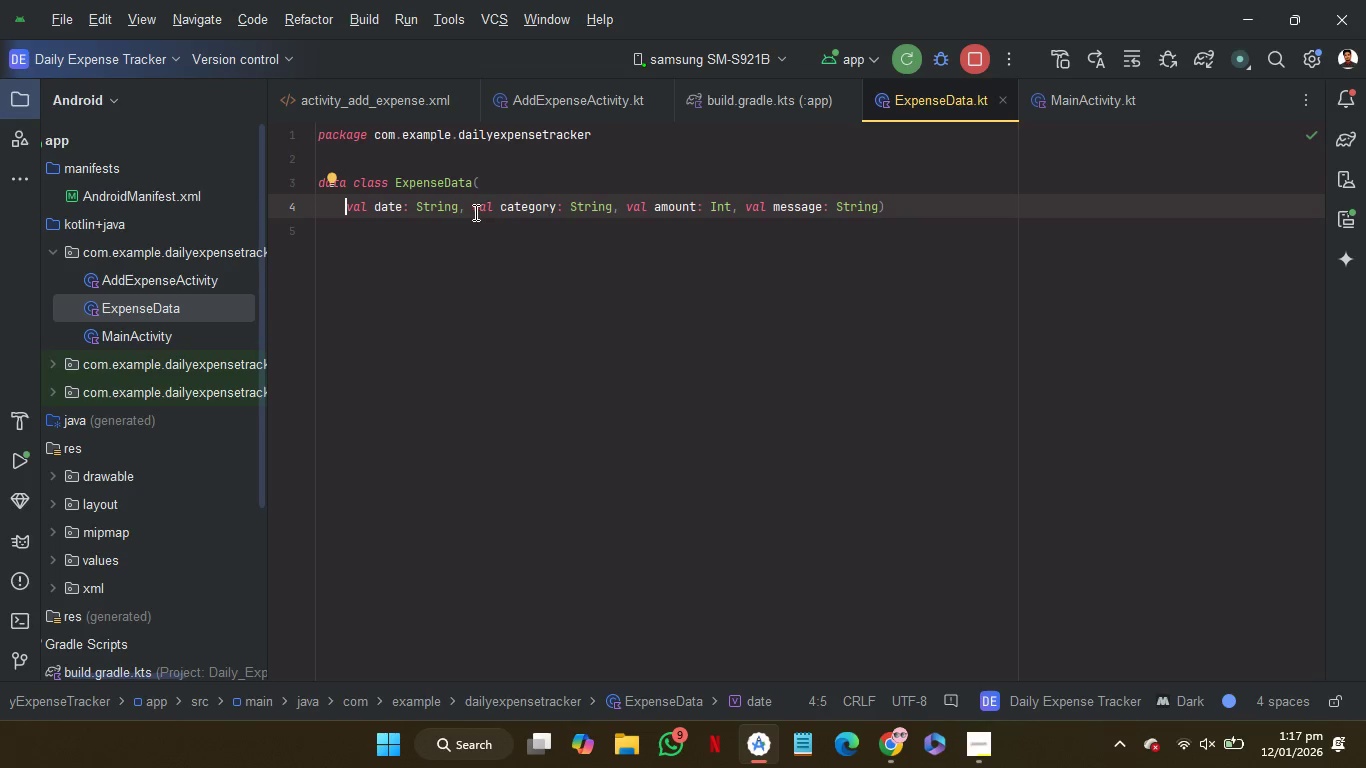 
left_click([471, 212])
 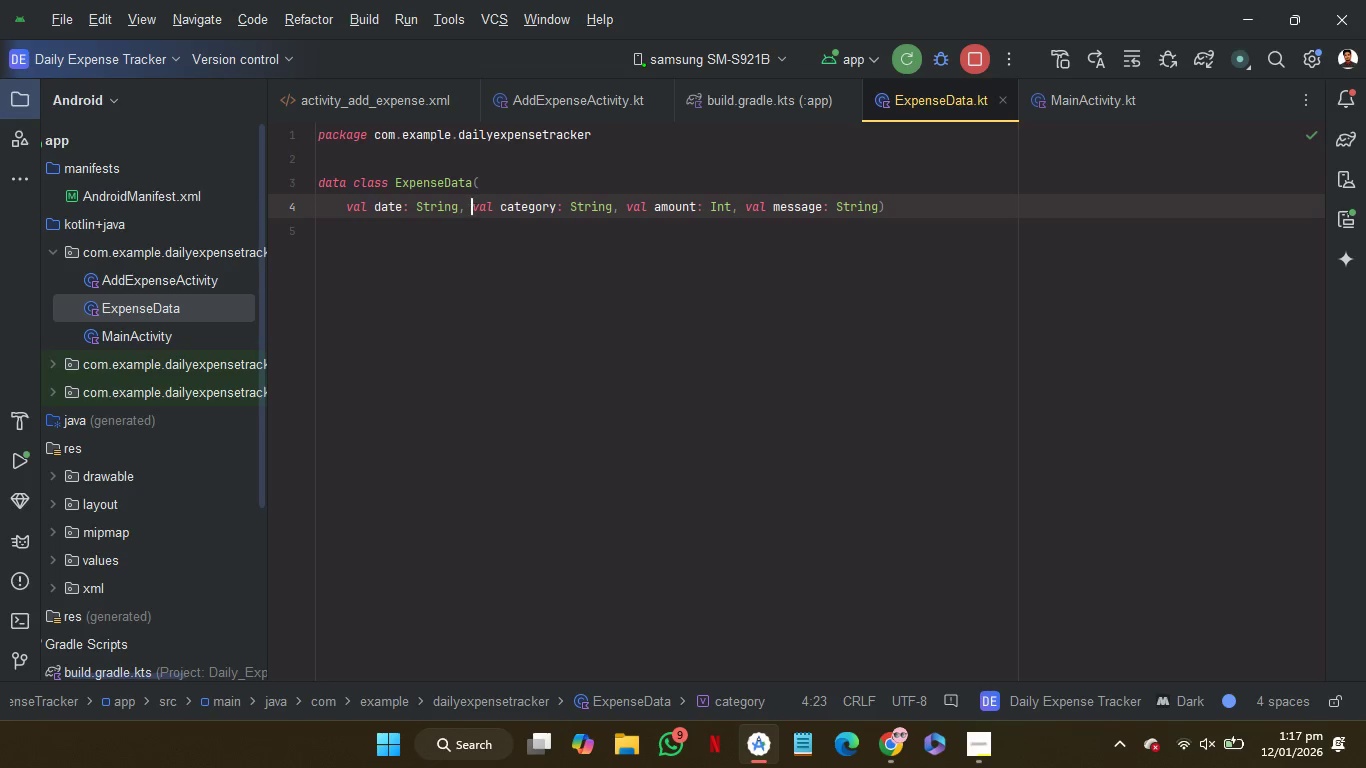 
key(Enter)
 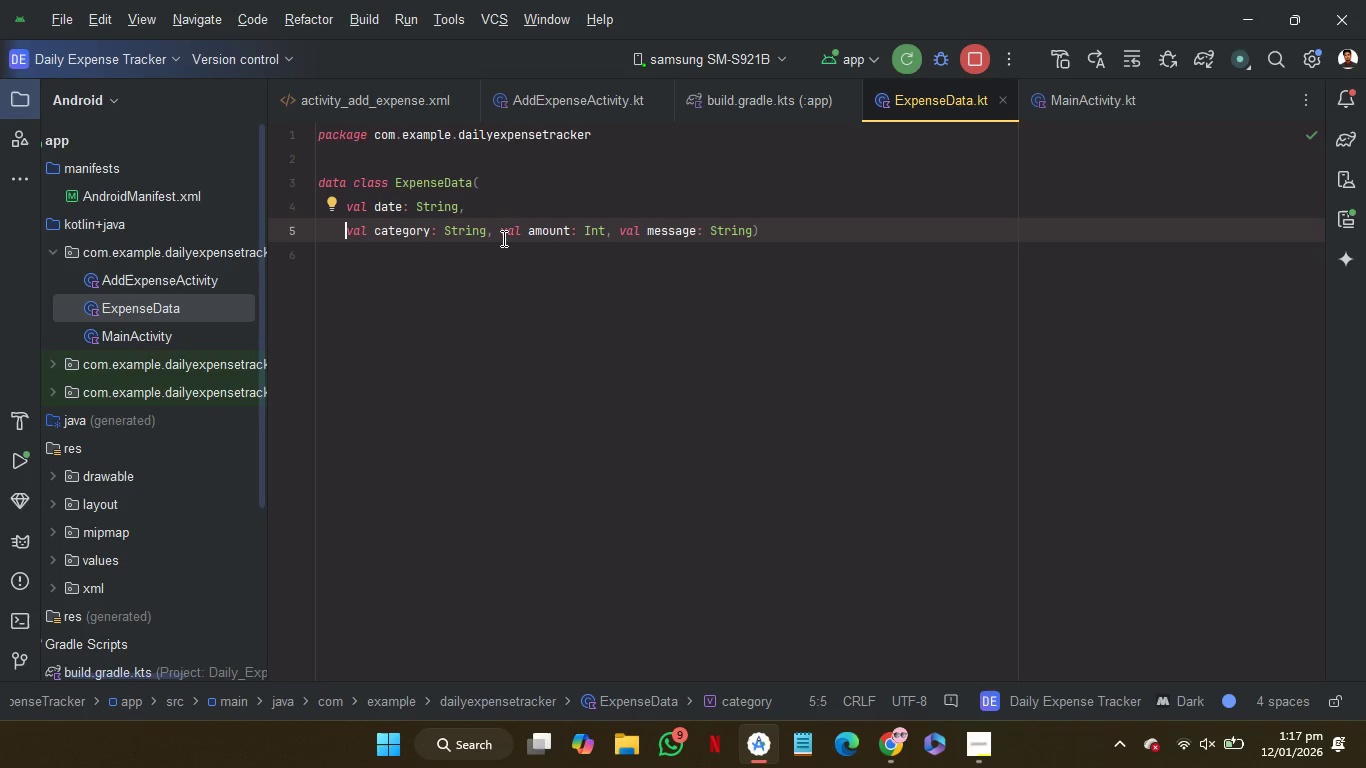 
left_click([501, 237])
 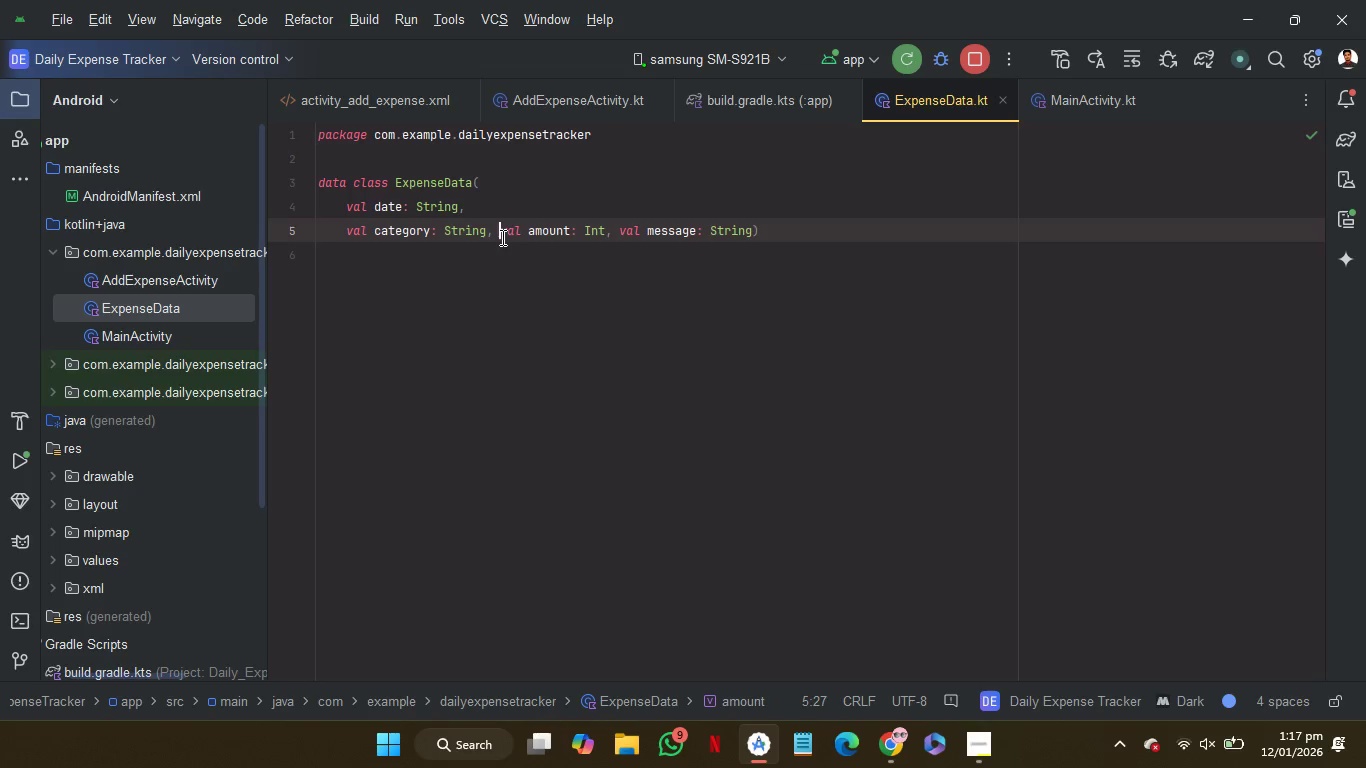 
key(Enter)
 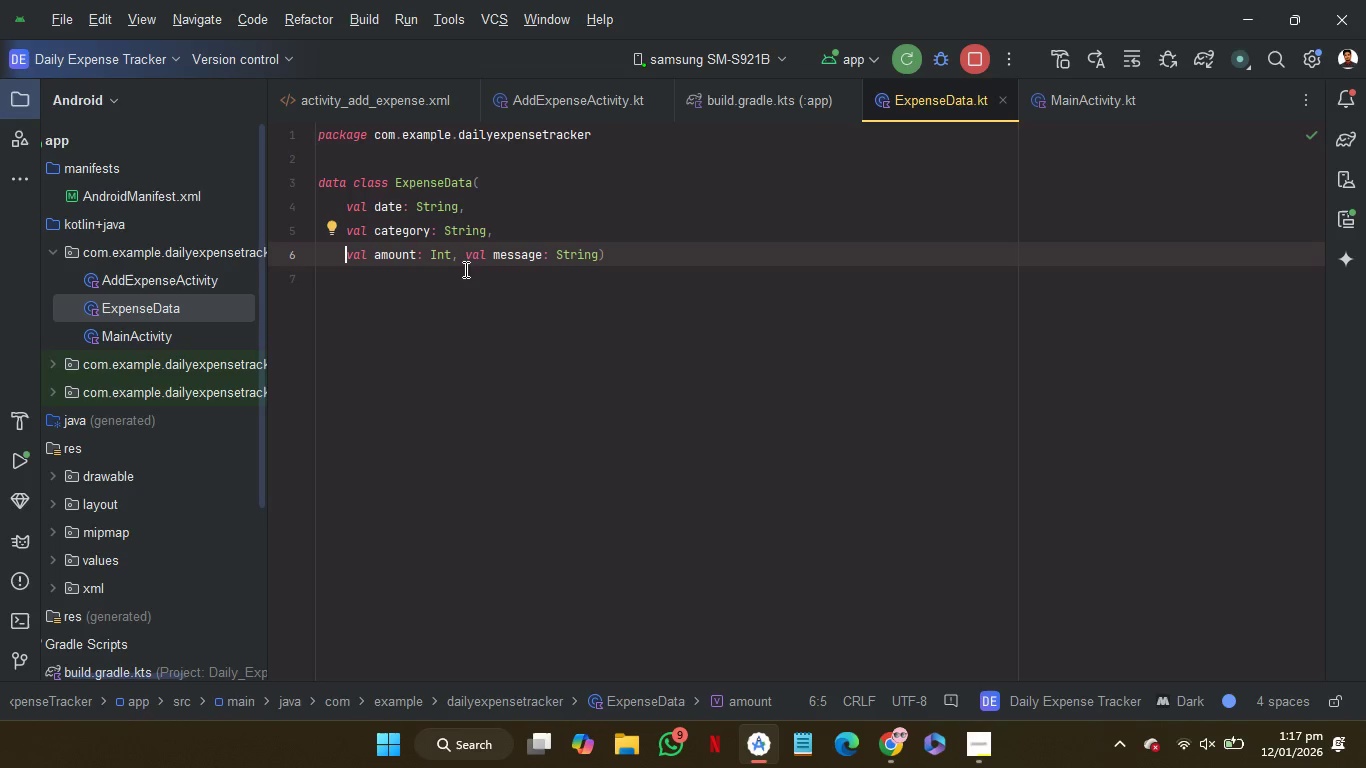 
left_click([465, 264])
 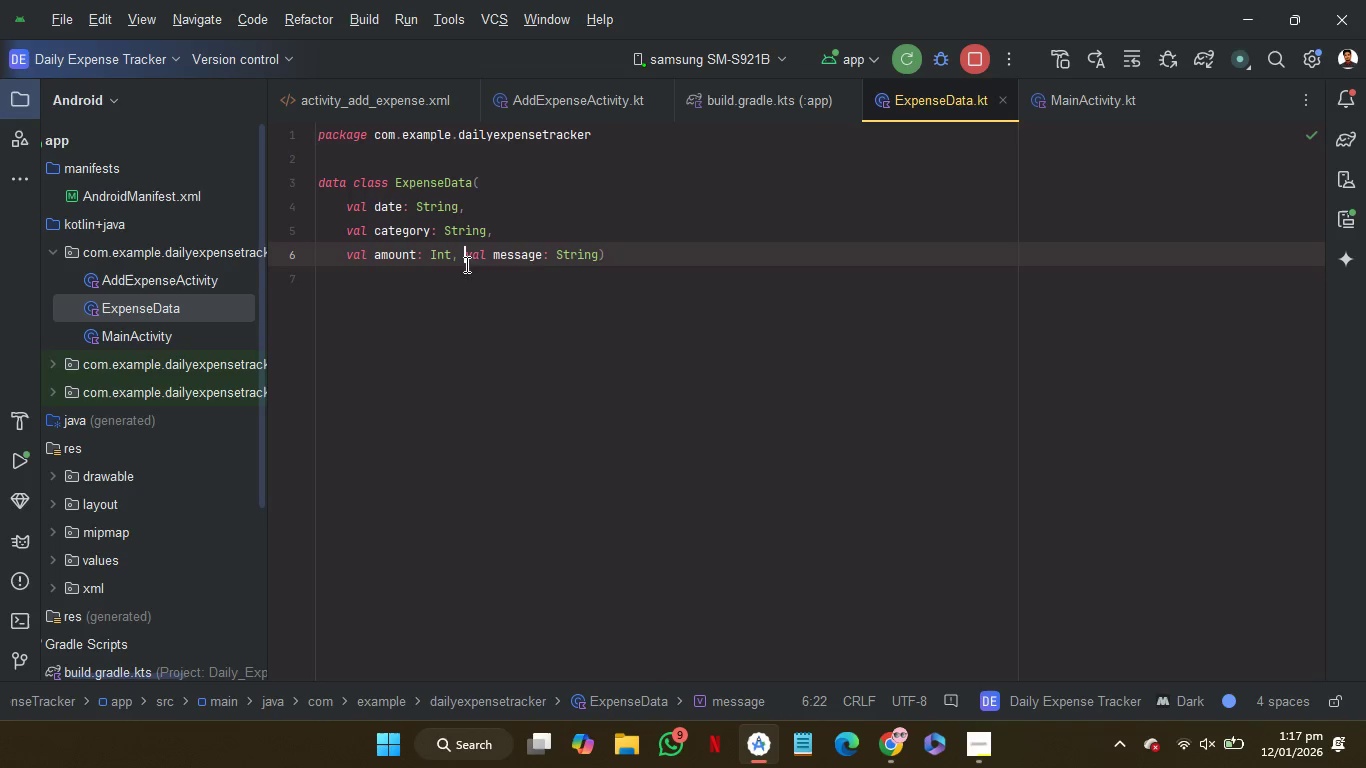 
key(Enter)
 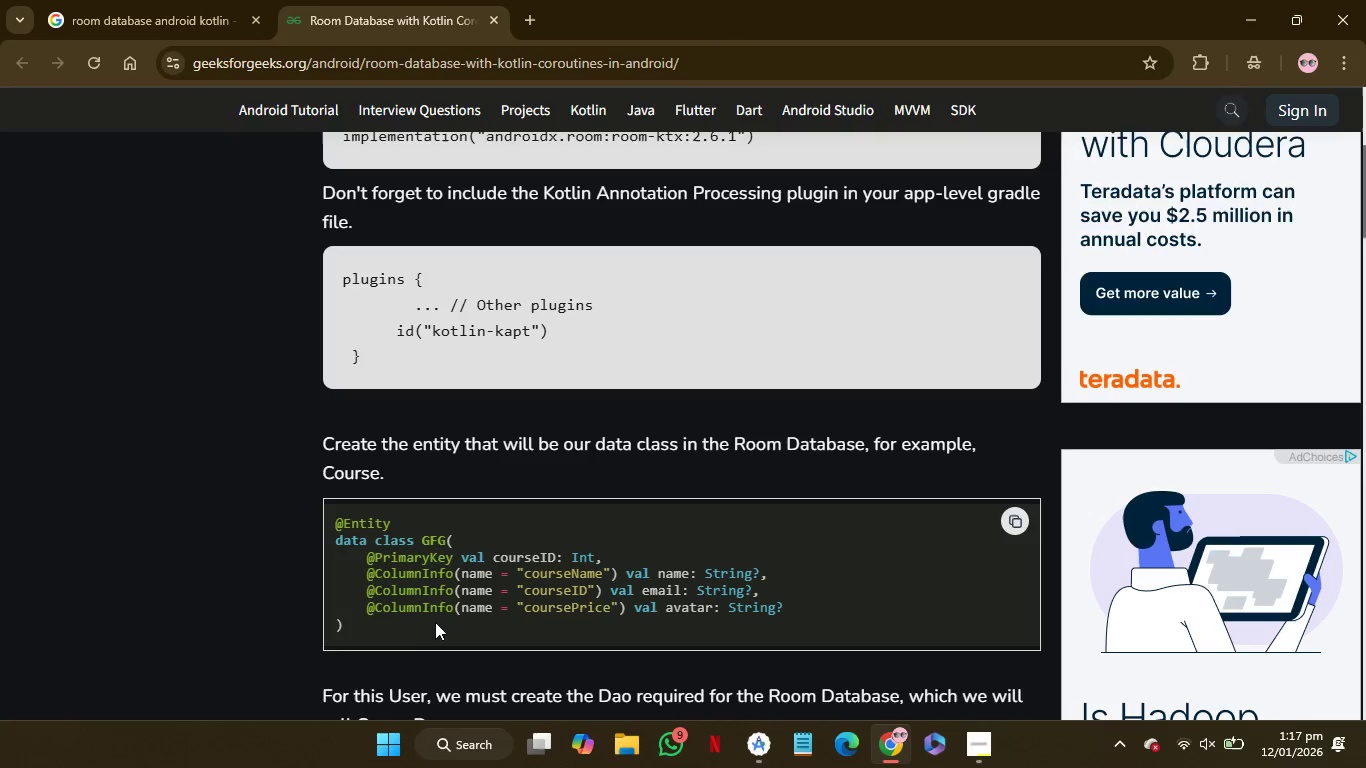 
wait(11.81)
 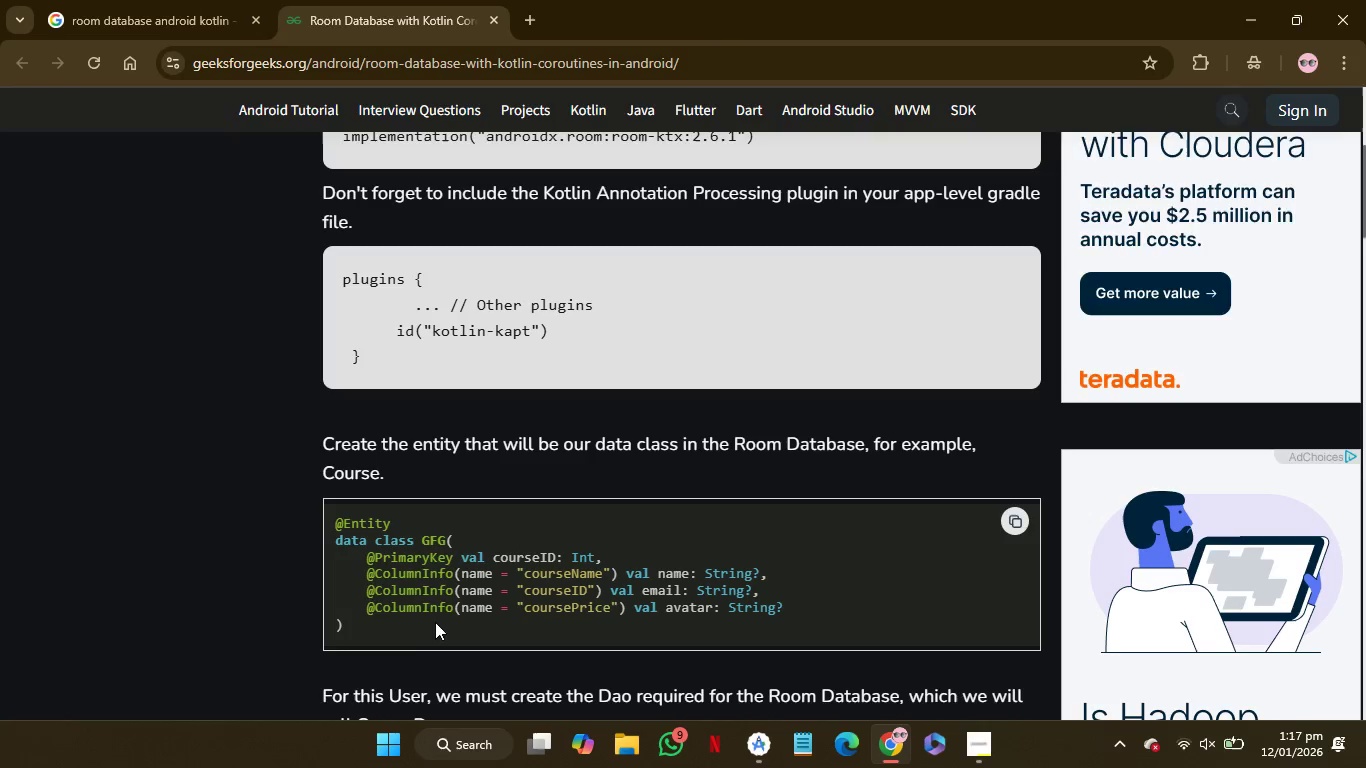 
left_click([1013, 518])
 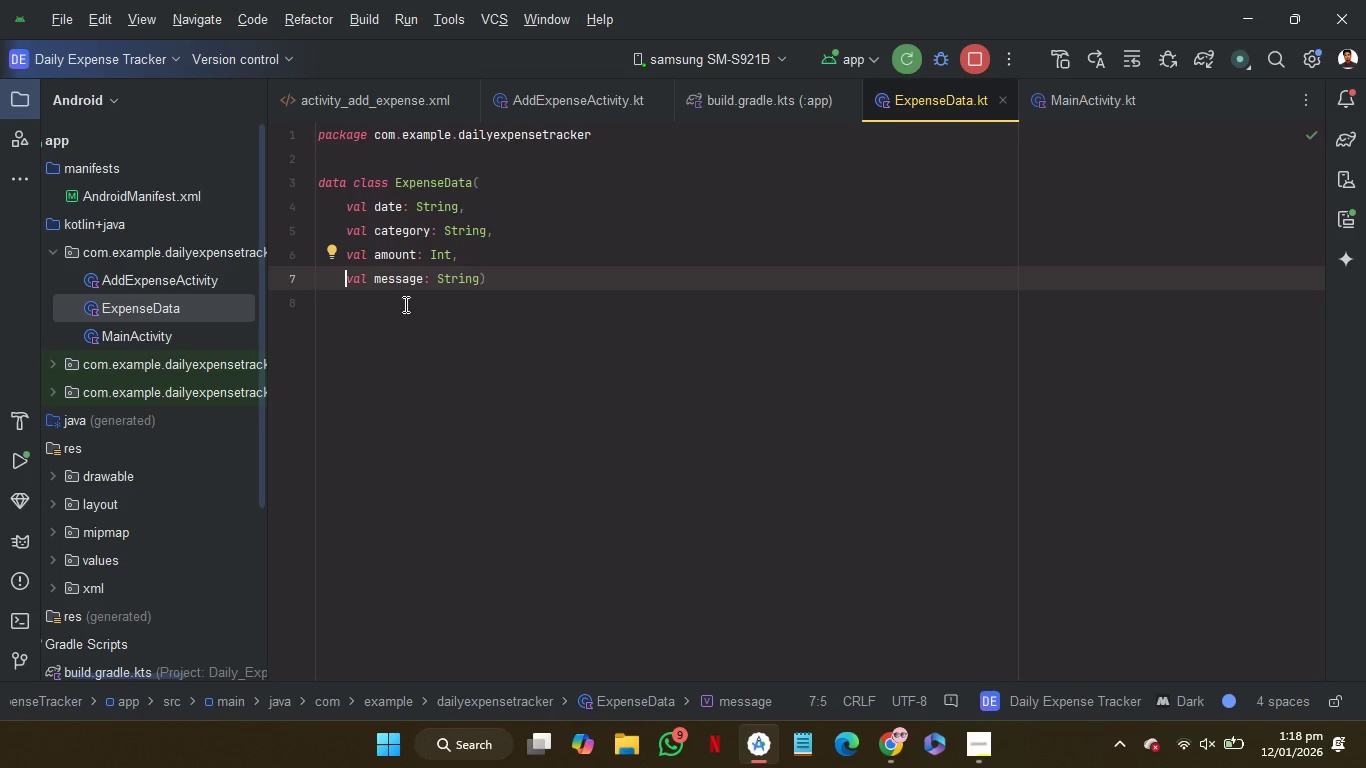 
wait(6.77)
 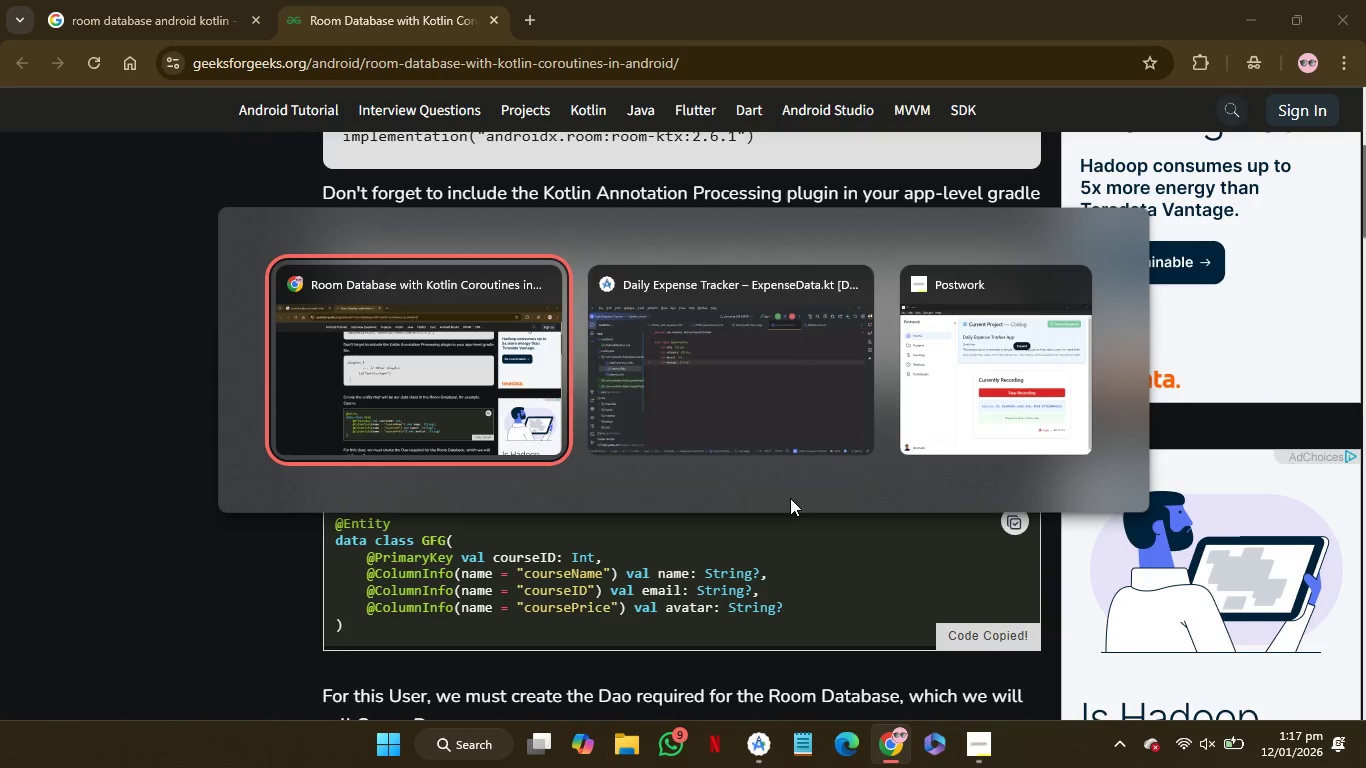 
left_click([512, 303])
 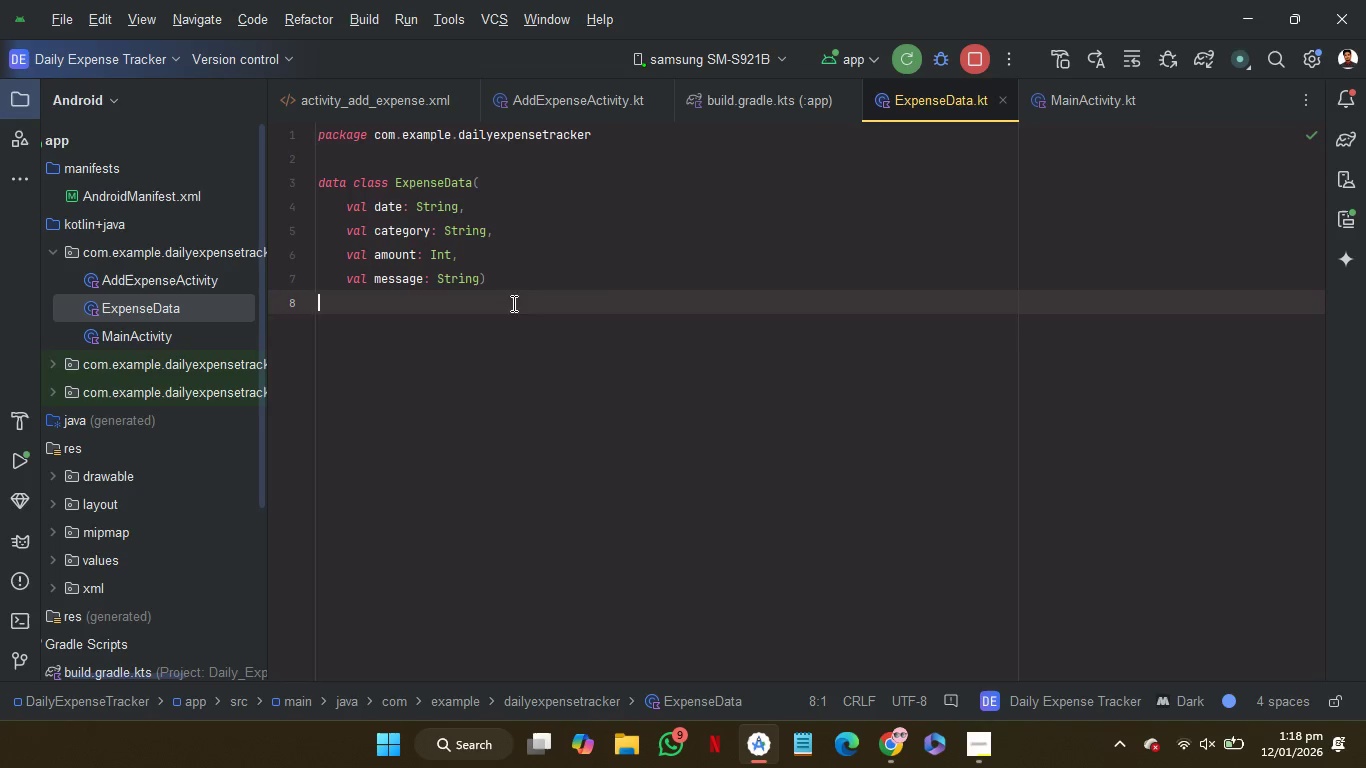 
key(Enter)
 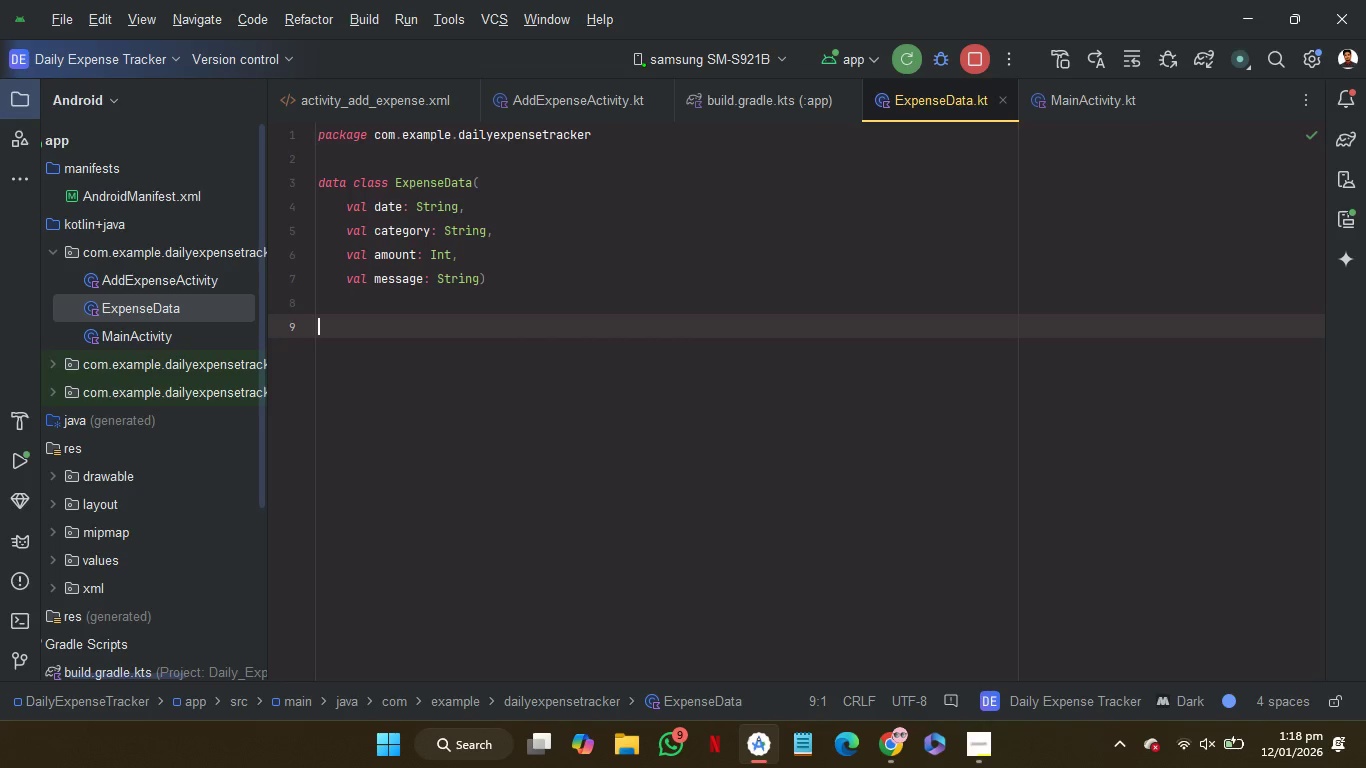 
key(Control+V)
 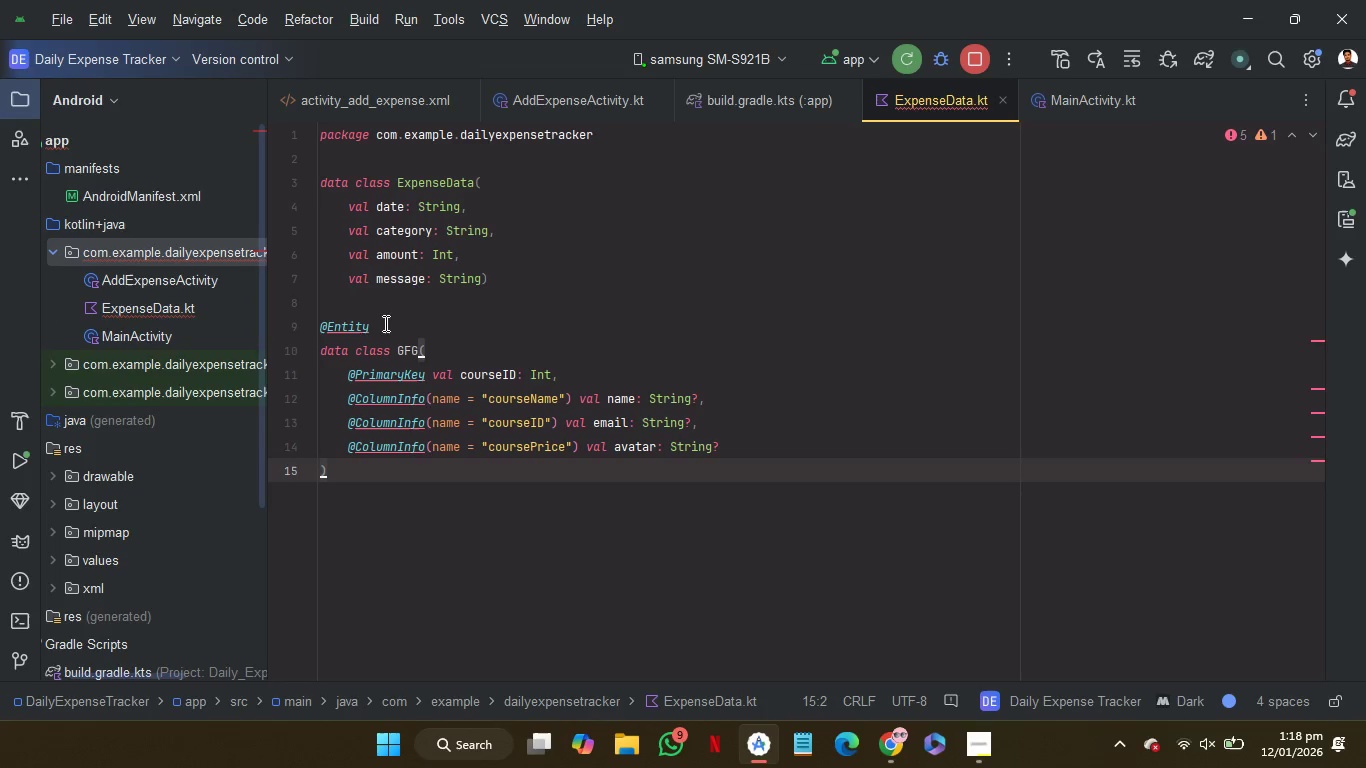 
left_click_drag(start_coordinate=[385, 327], to_coordinate=[315, 336])
 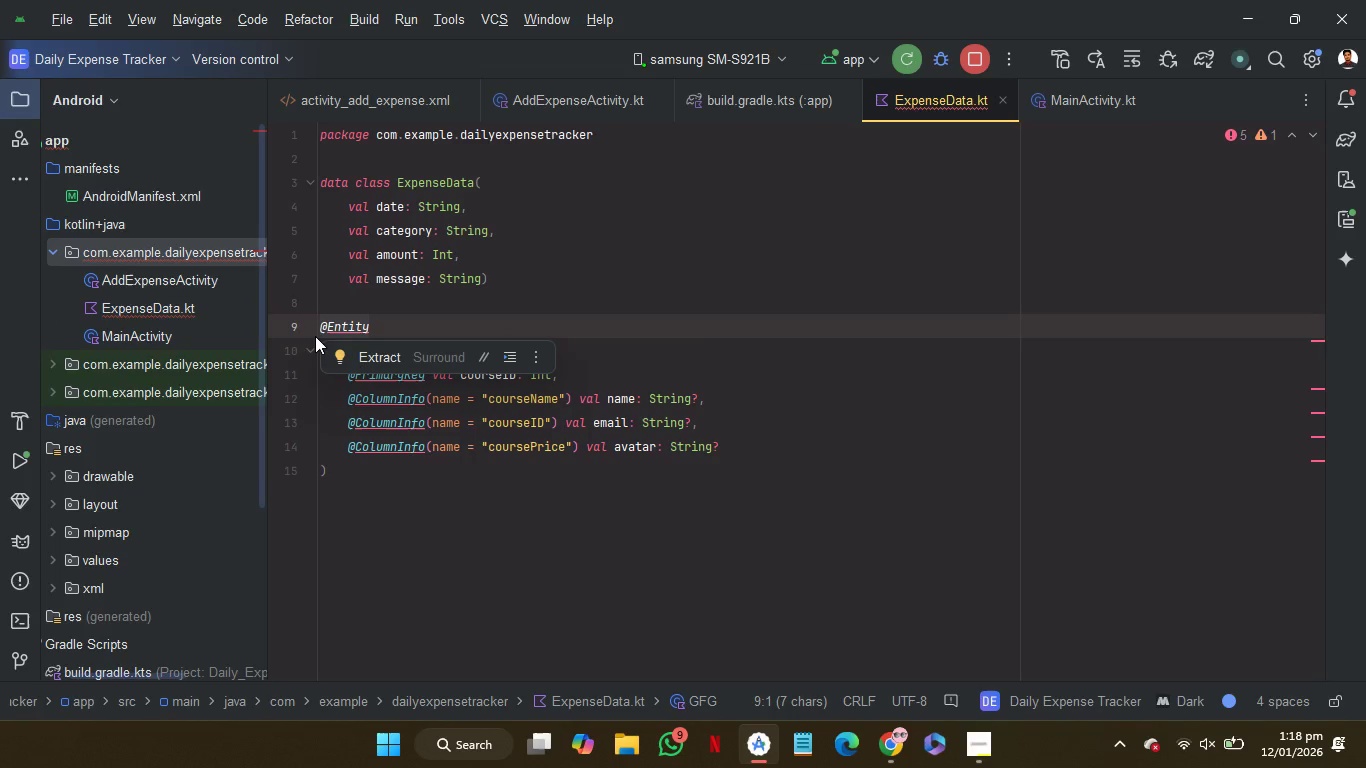 
key(Control+Z)
 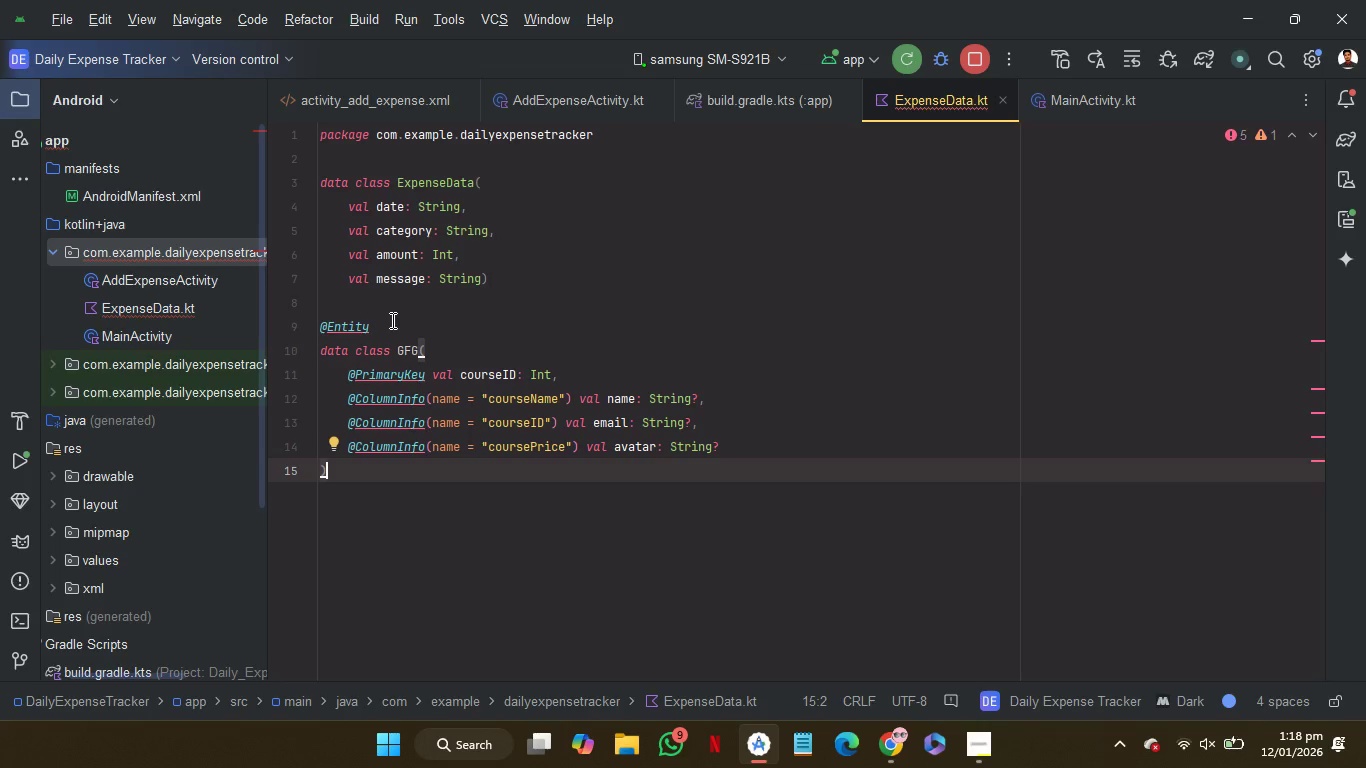 
left_click_drag(start_coordinate=[391, 320], to_coordinate=[309, 330])
 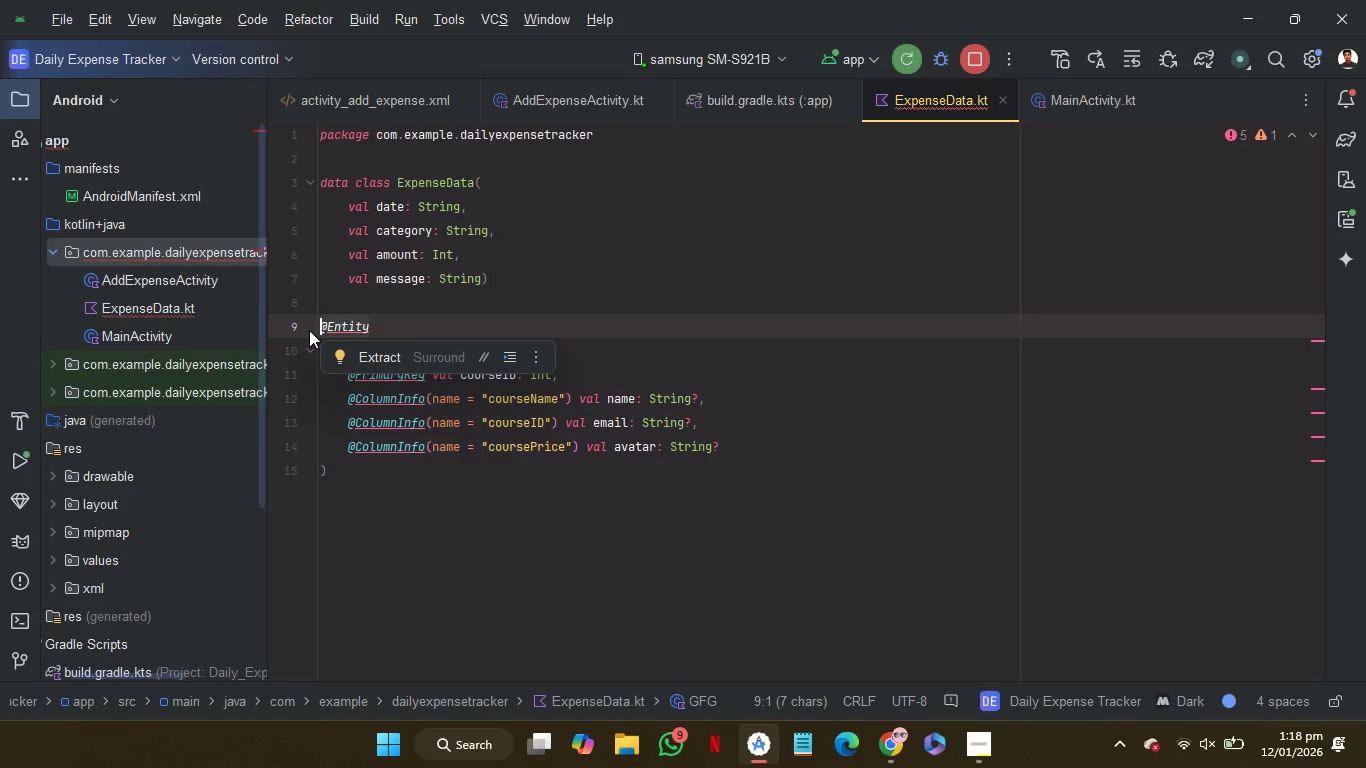 
key(Control+X)
 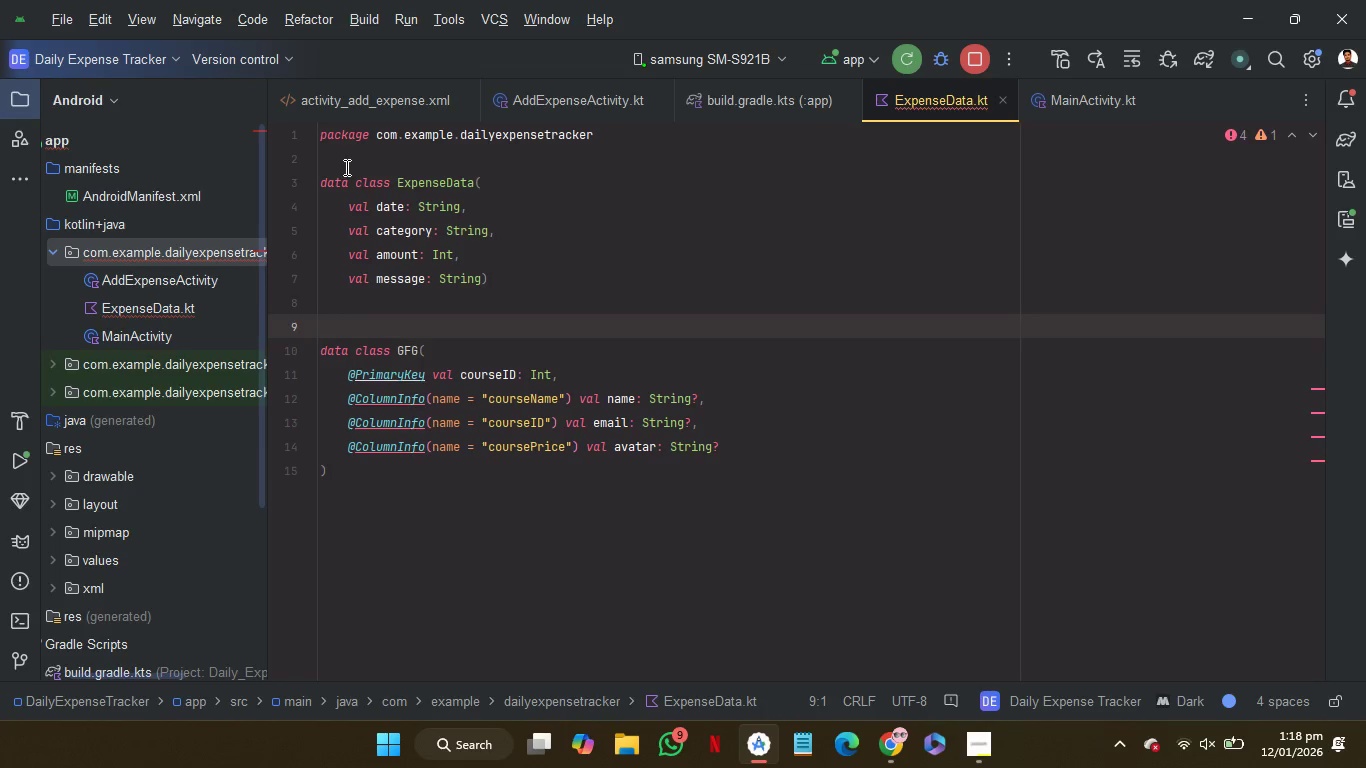 
left_click([352, 161])
 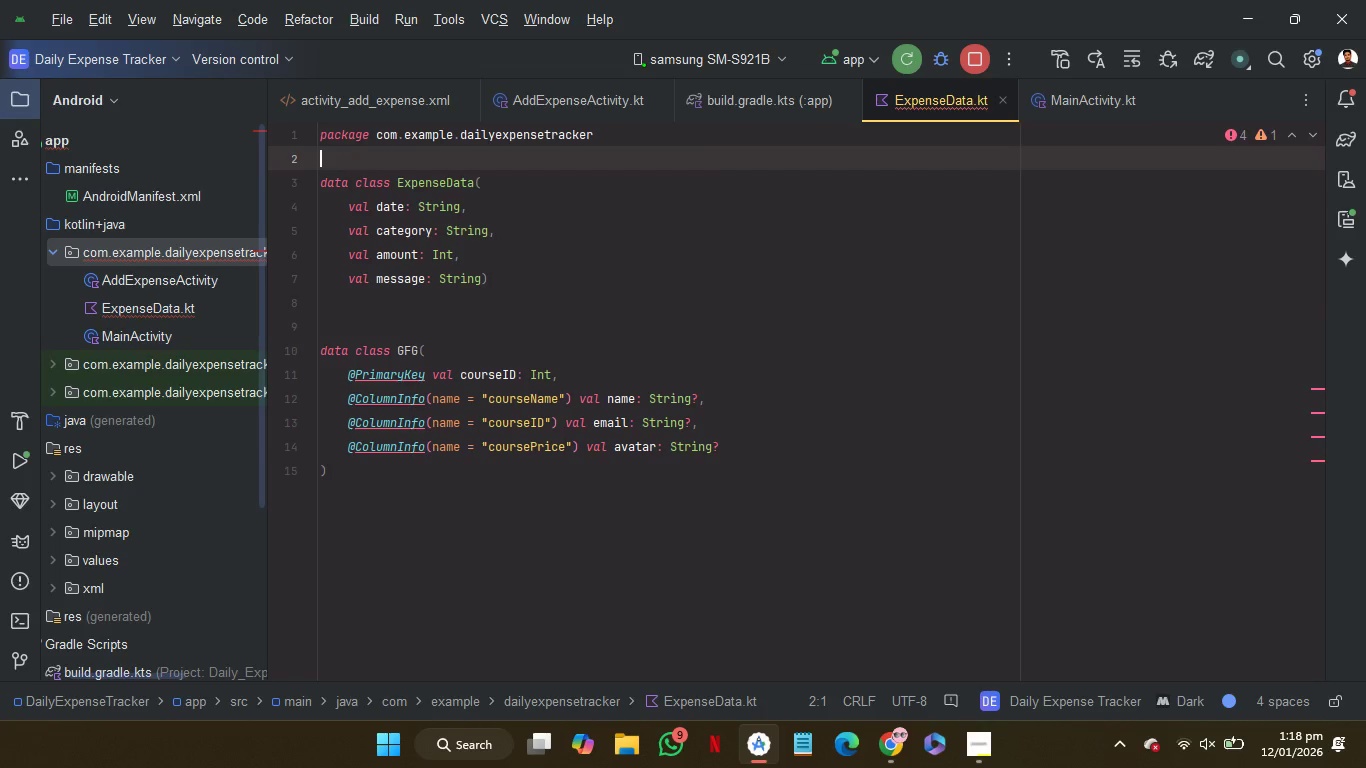 
key(Enter)
 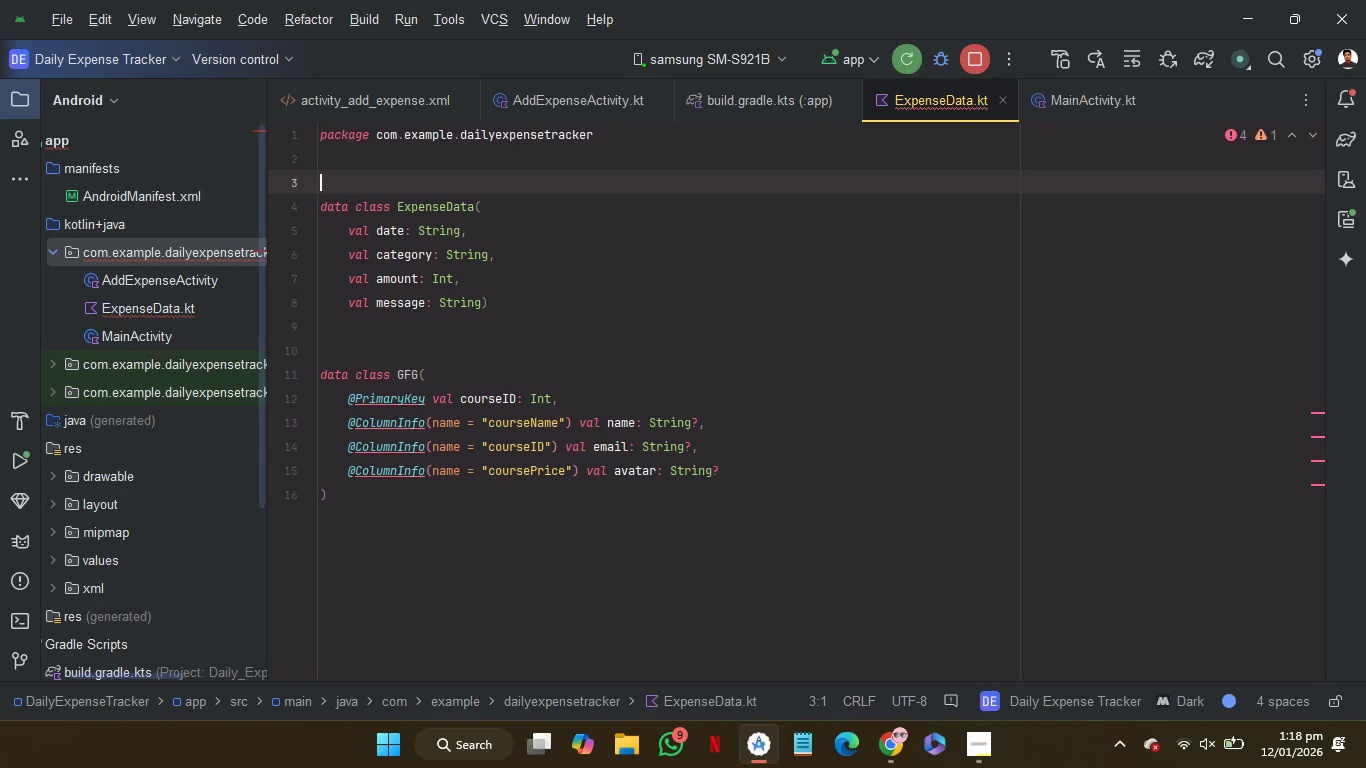 
key(Control+V)
 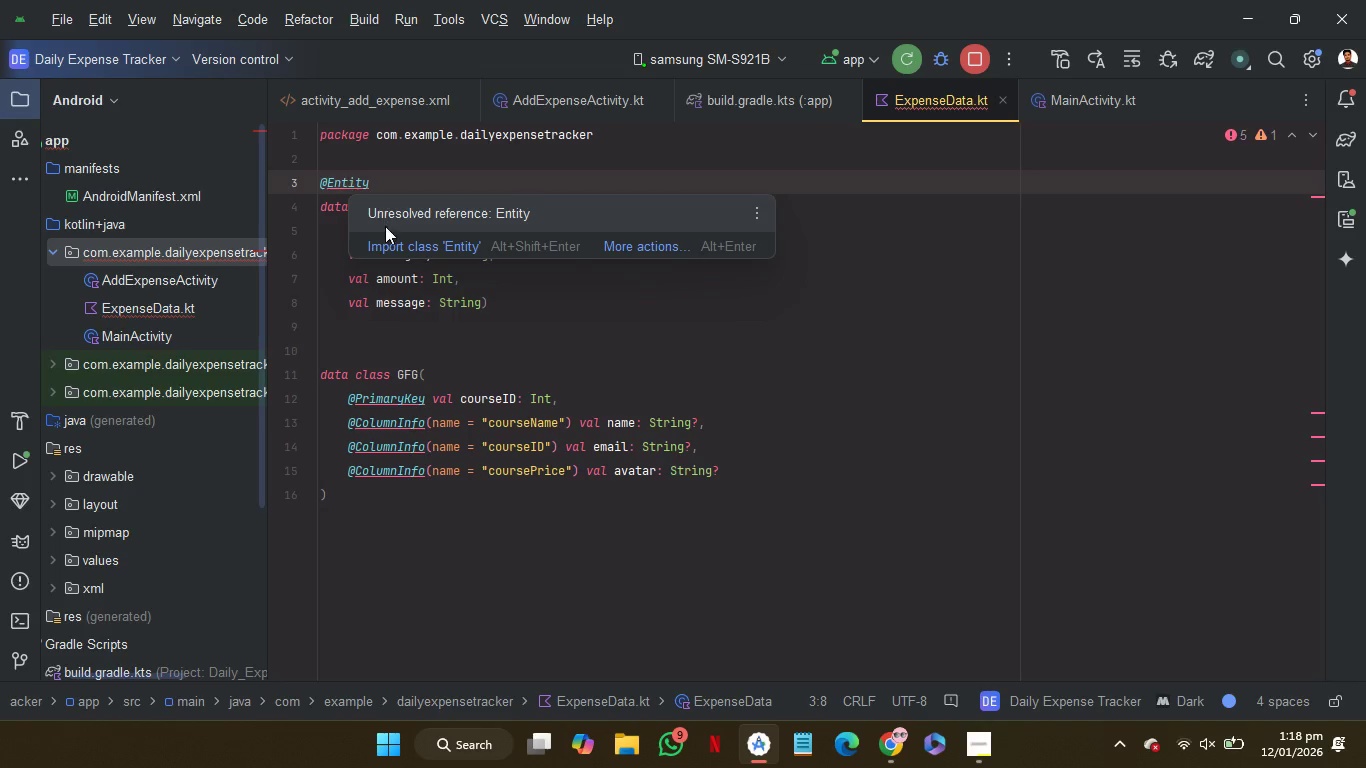 
left_click([391, 242])
 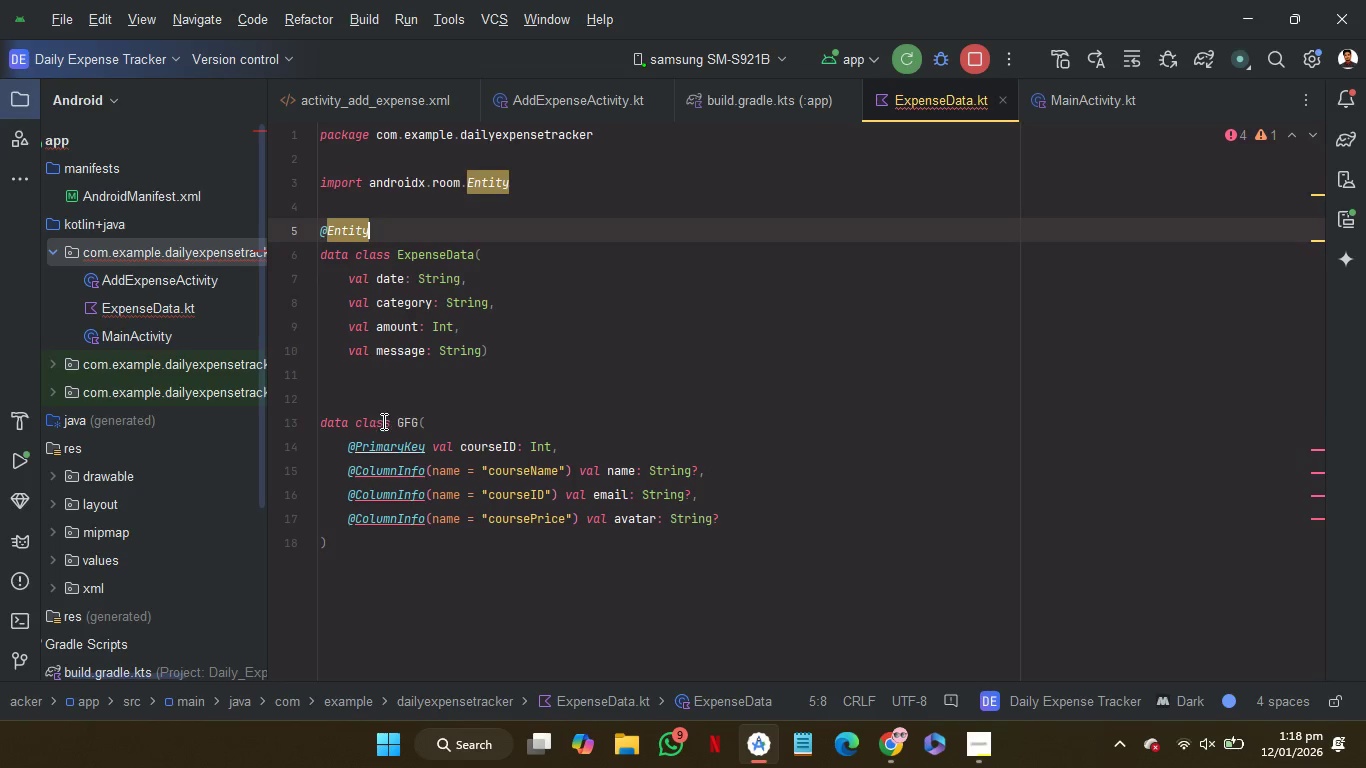 
mouse_move([403, 468])
 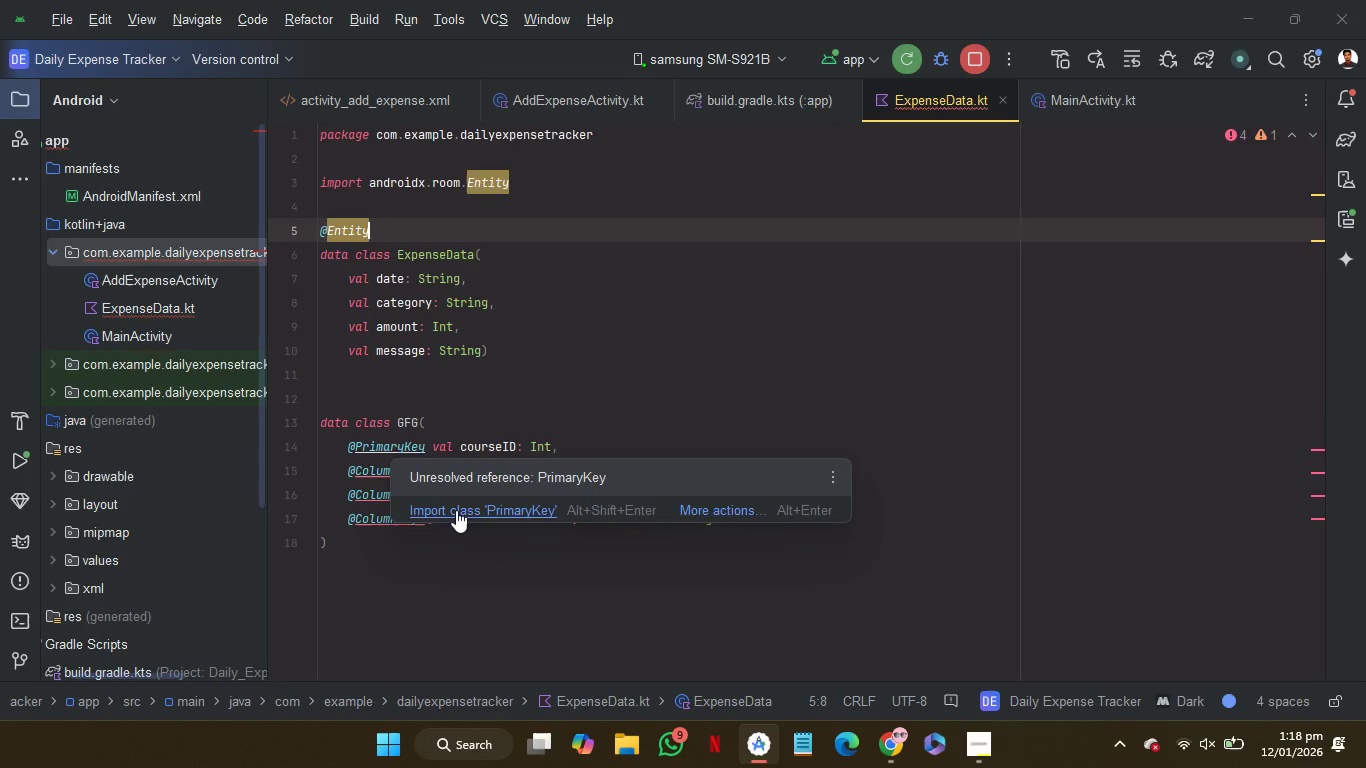 
left_click([456, 510])
 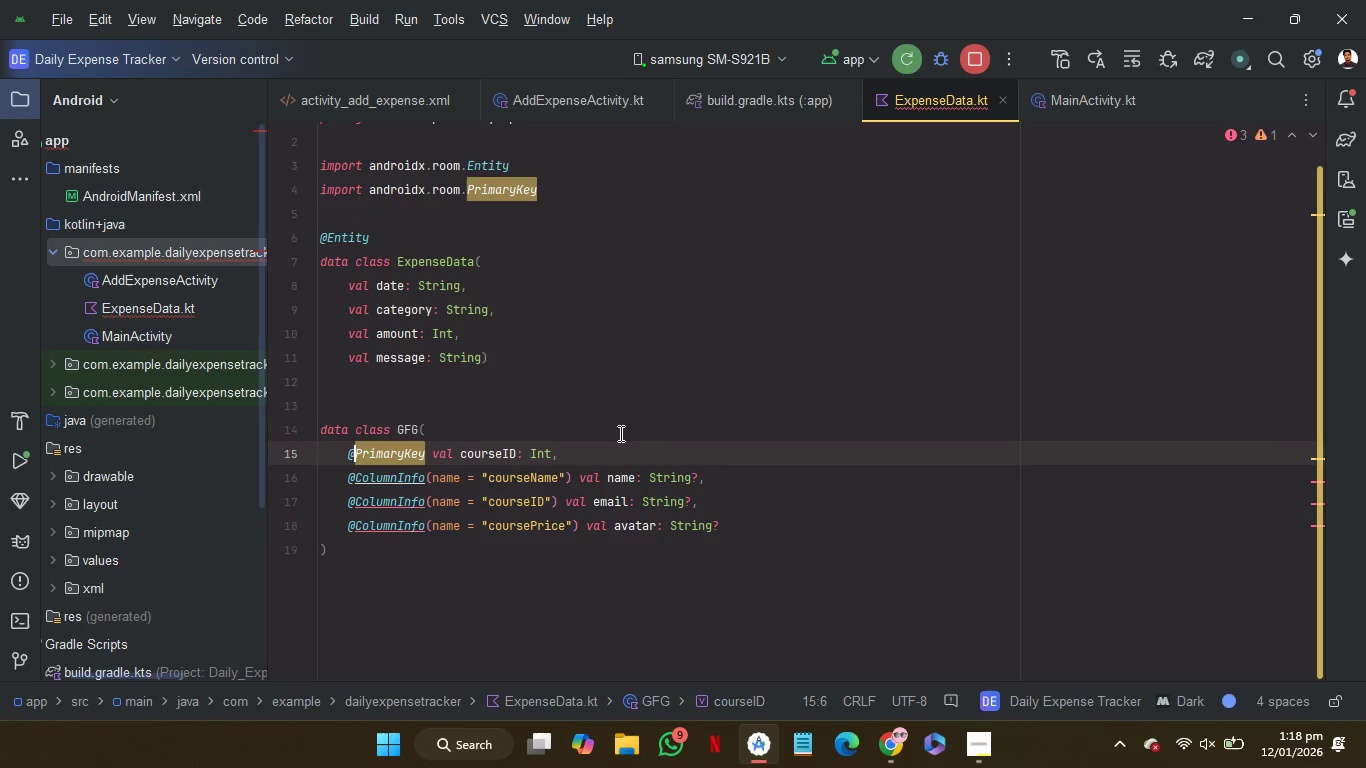 
left_click_drag(start_coordinate=[610, 449], to_coordinate=[601, 433])
 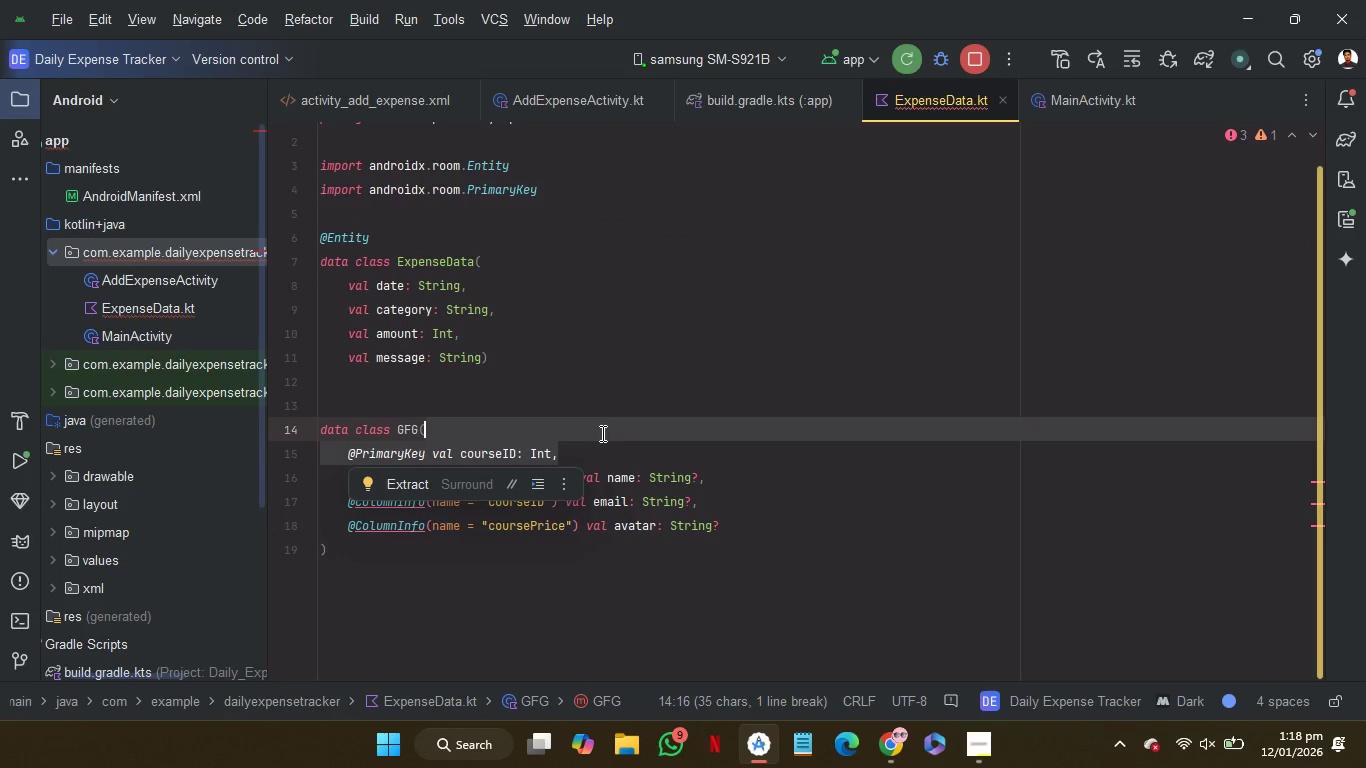 
key(Control+C)
 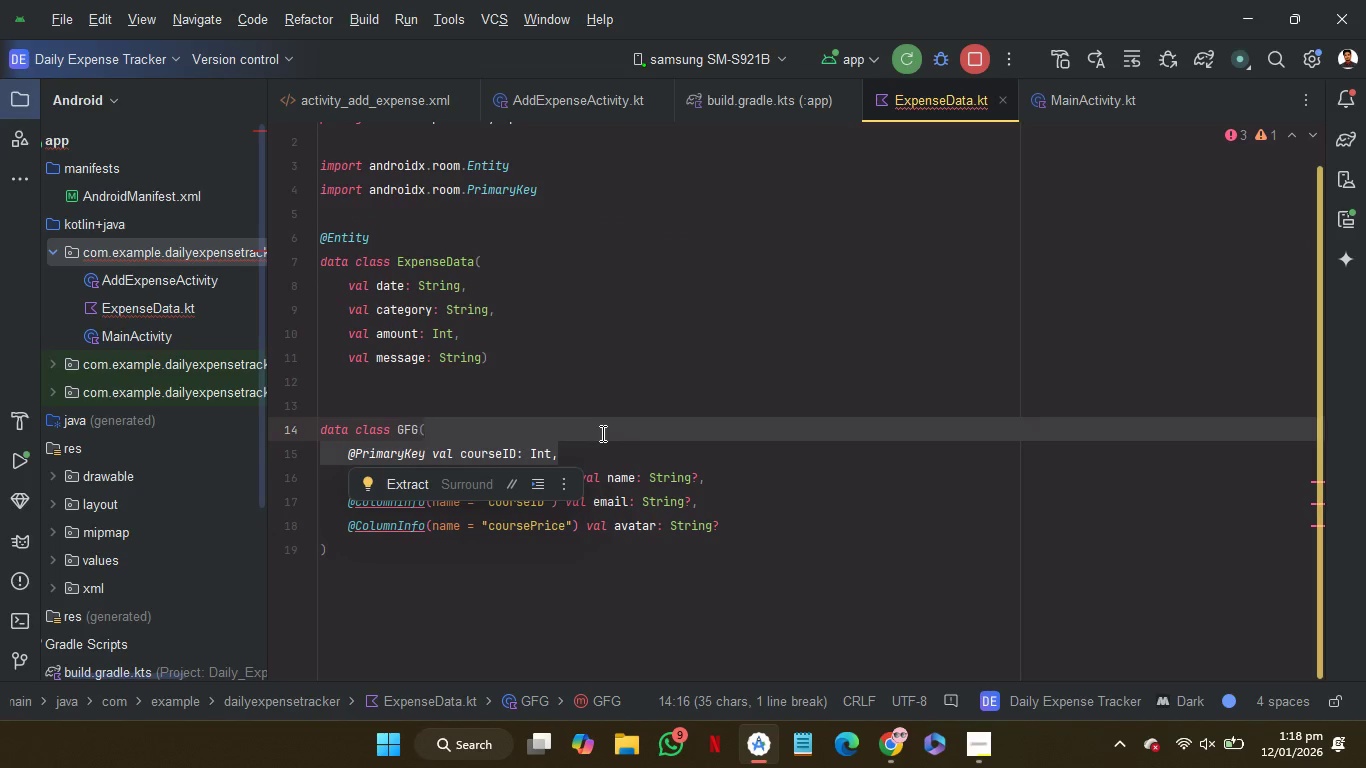 
key(Control+C)
 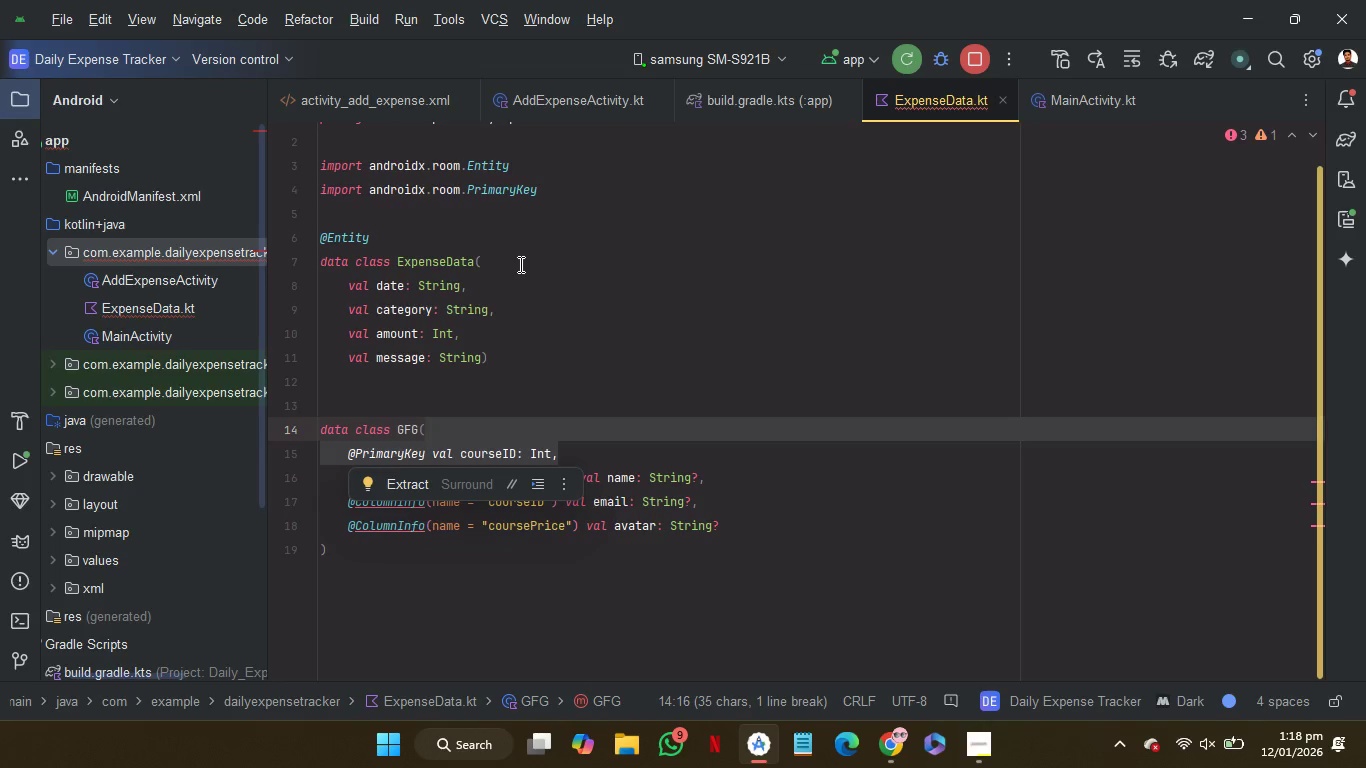 
left_click([519, 261])
 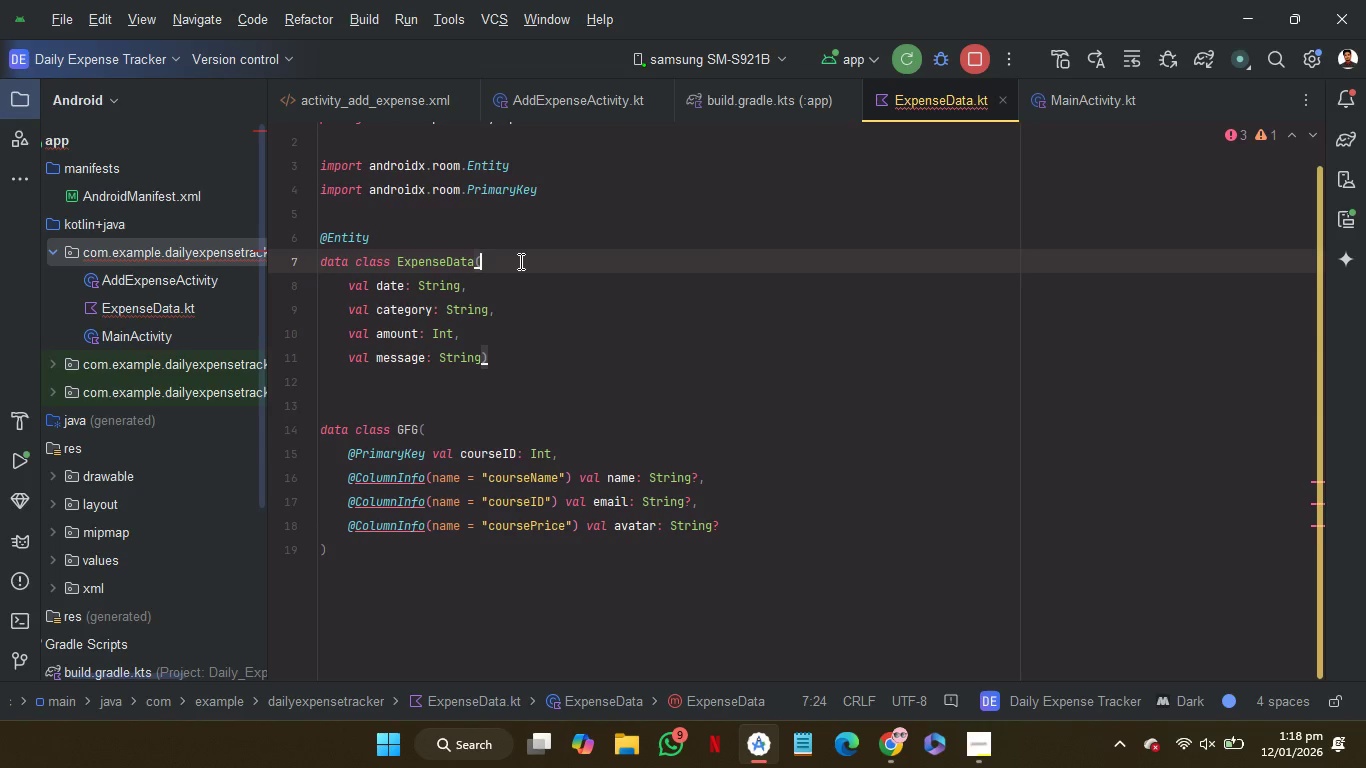 
key(Control+V)
 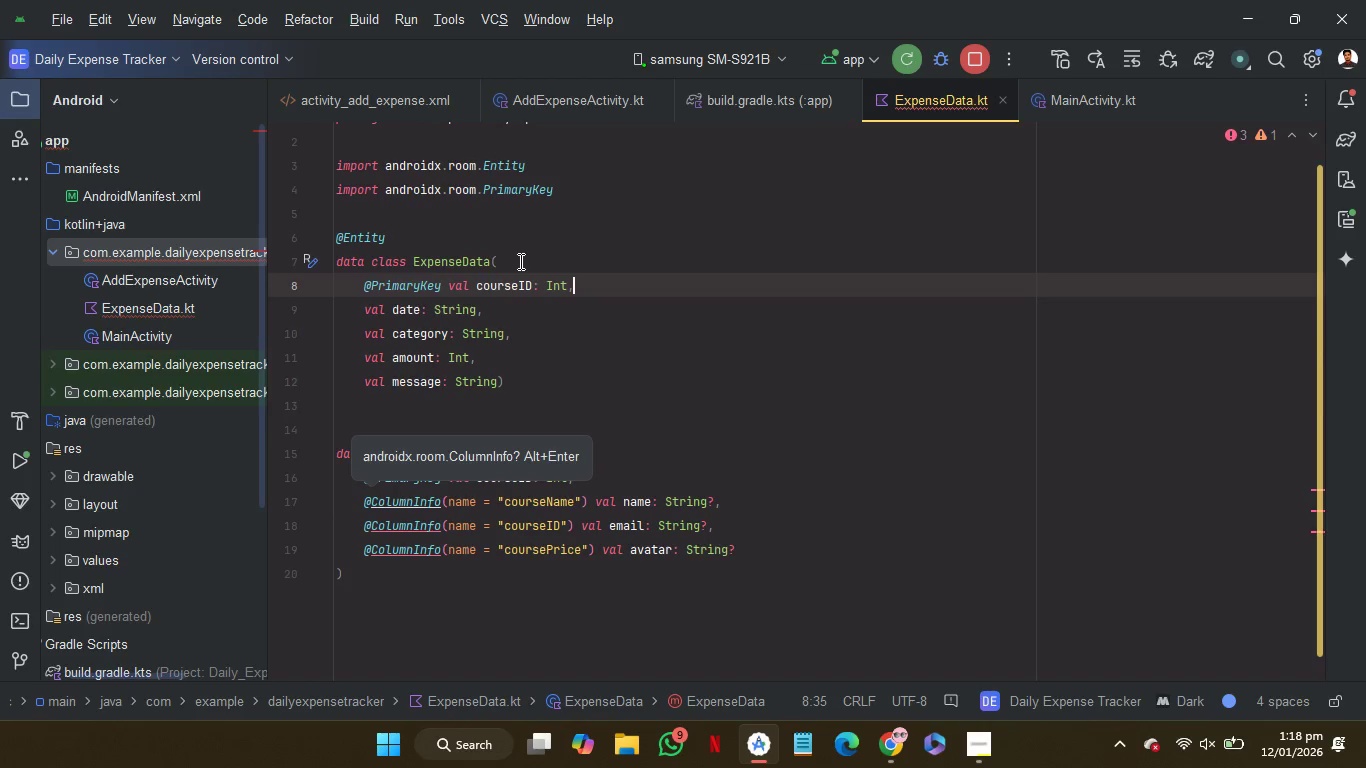 
mouse_move([477, 292])
 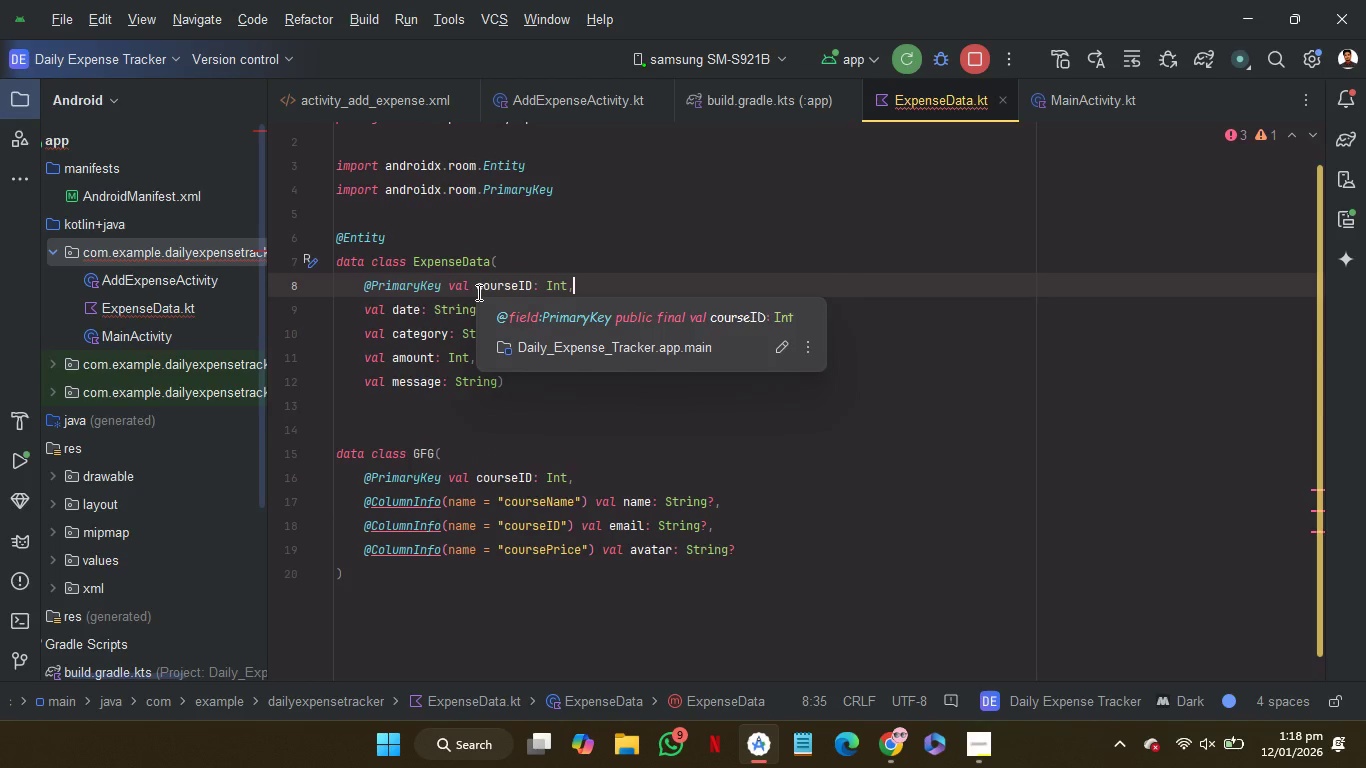 
left_click_drag(start_coordinate=[477, 292], to_coordinate=[516, 296])
 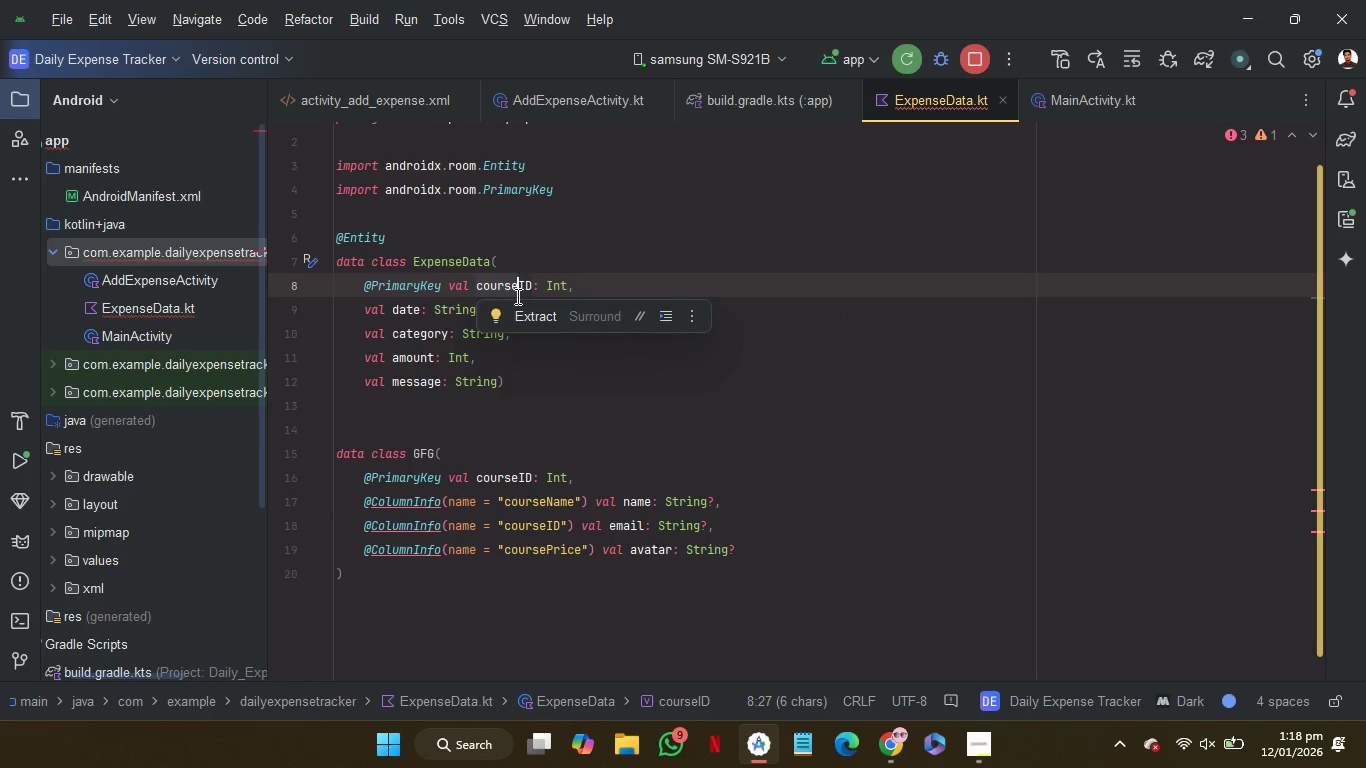 
type(expense)
 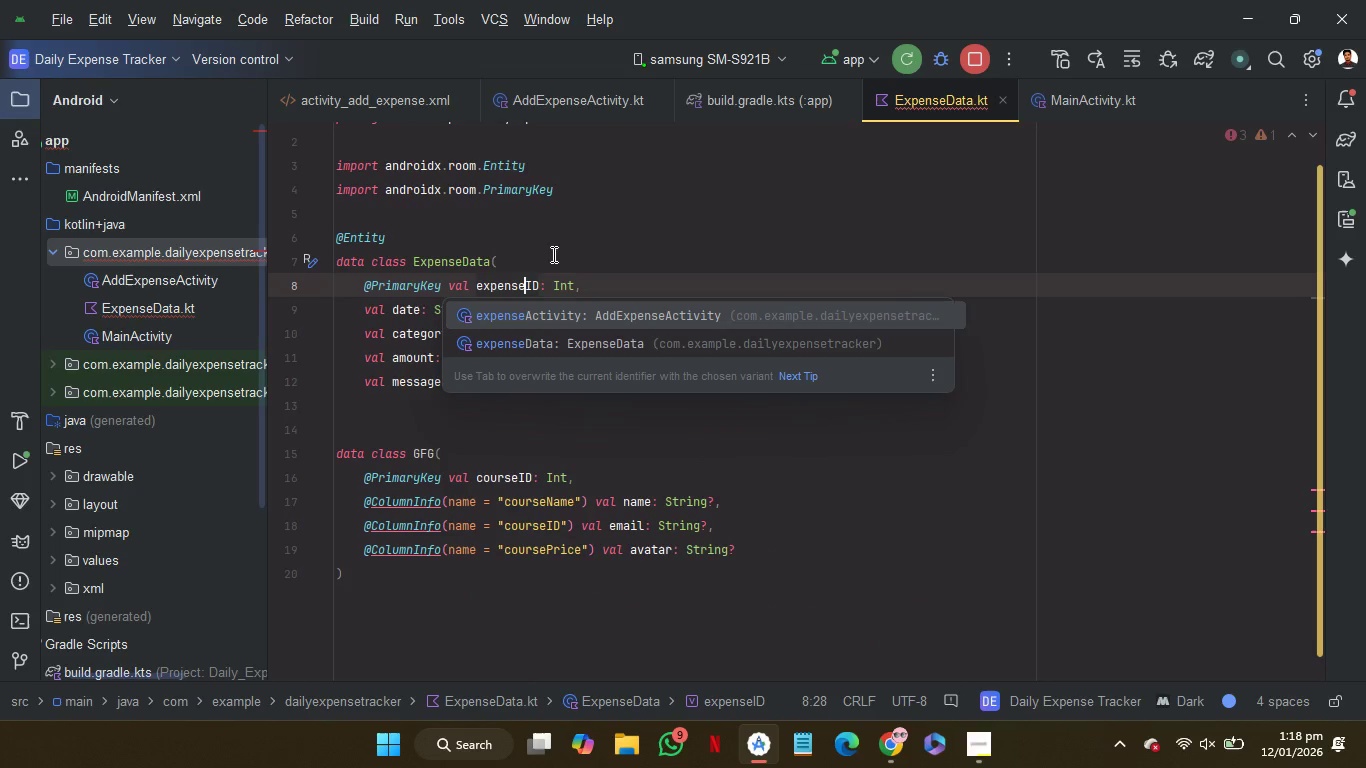 
left_click([552, 253])
 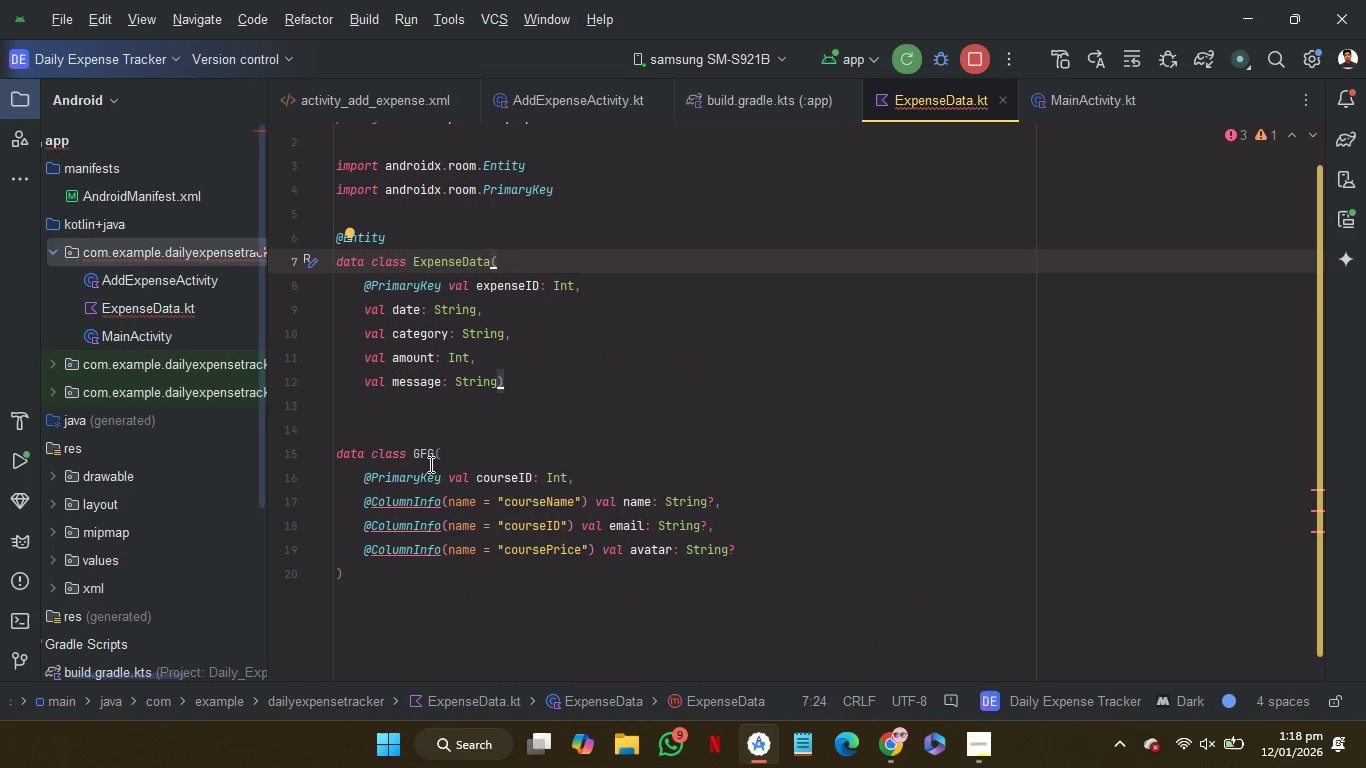 
mouse_move([421, 516])
 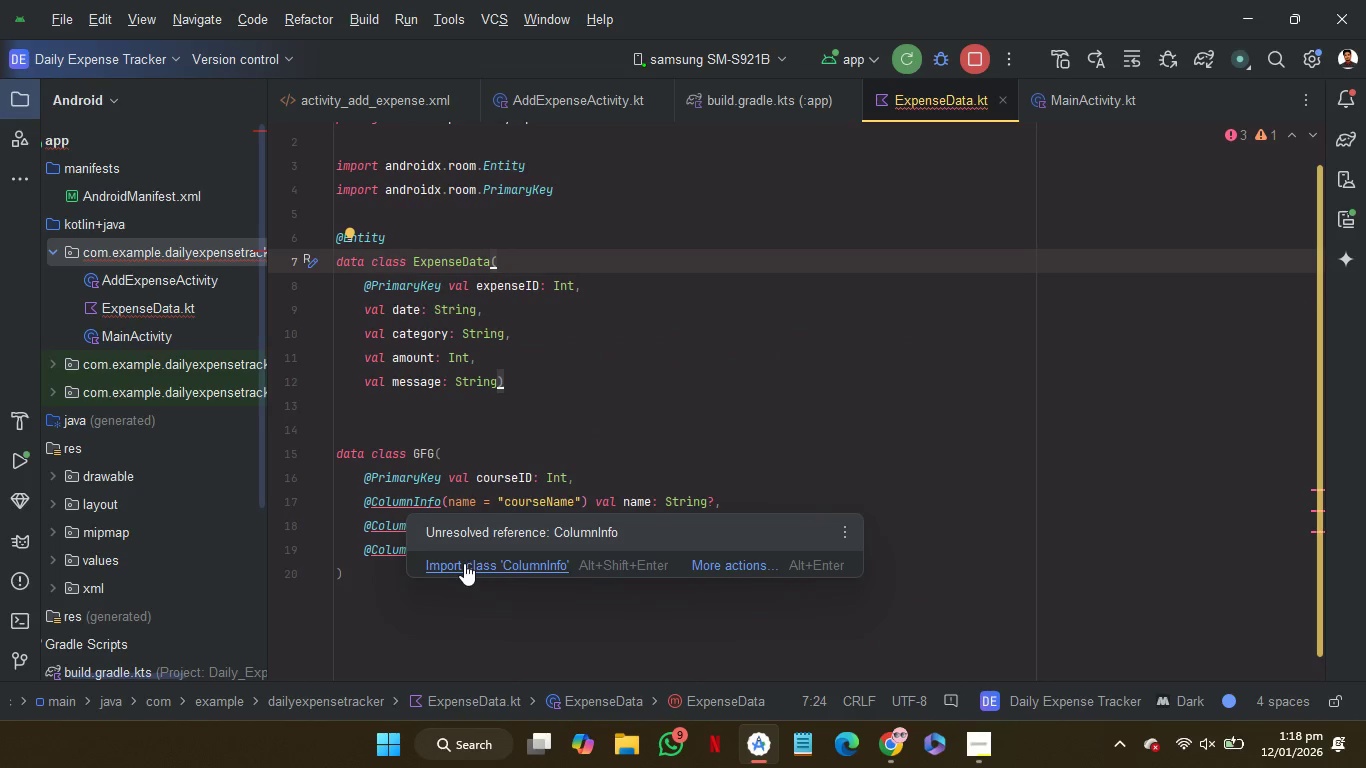 
left_click([464, 563])
 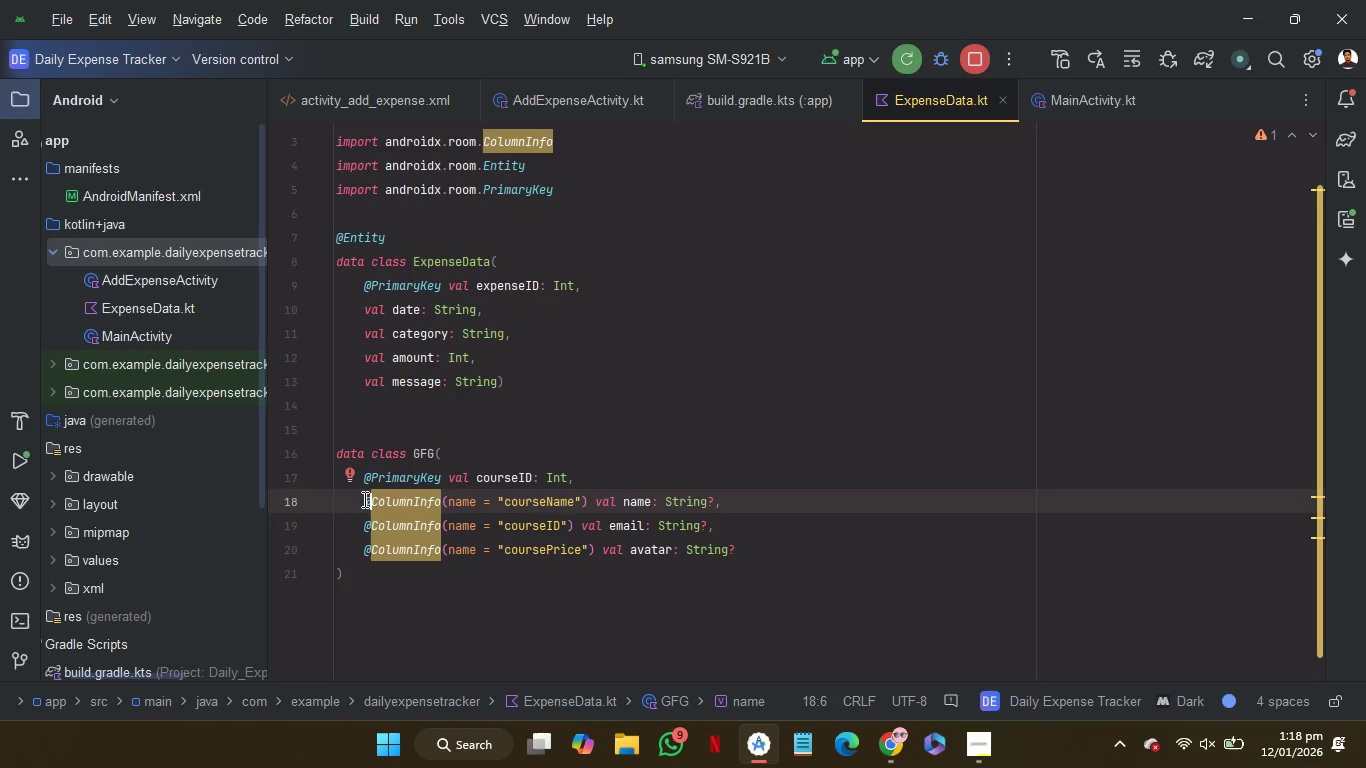 
left_click([363, 499])
 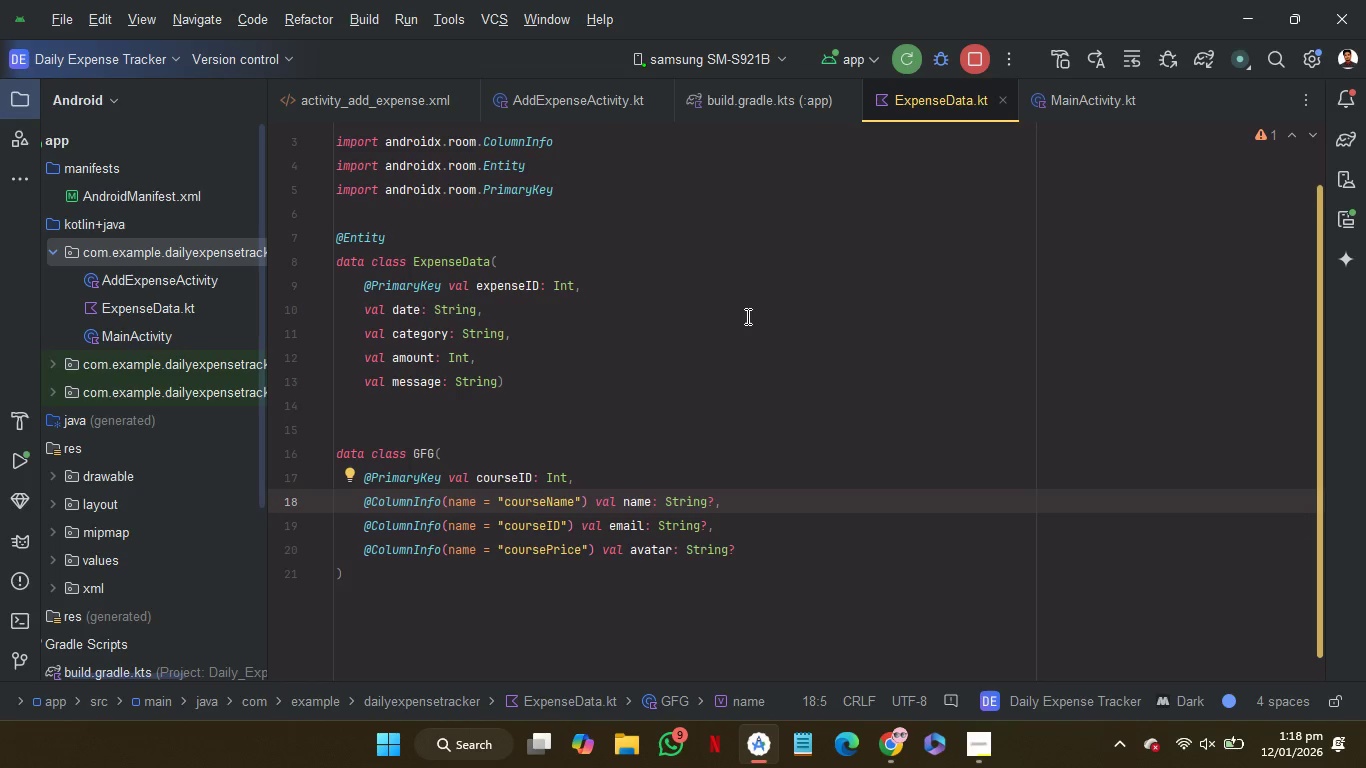 
key(Control+Shift+ArrowRight)
 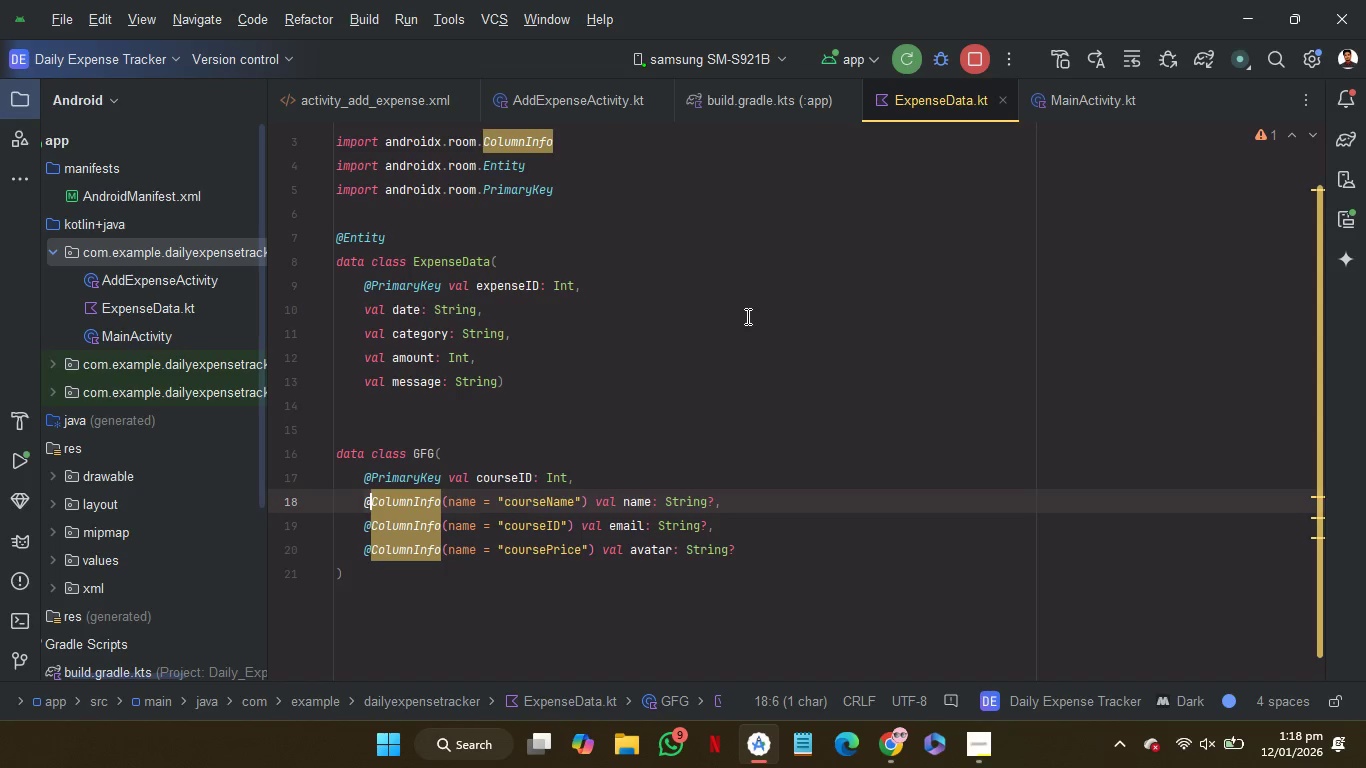 
key(Control+Shift+ArrowRight)
 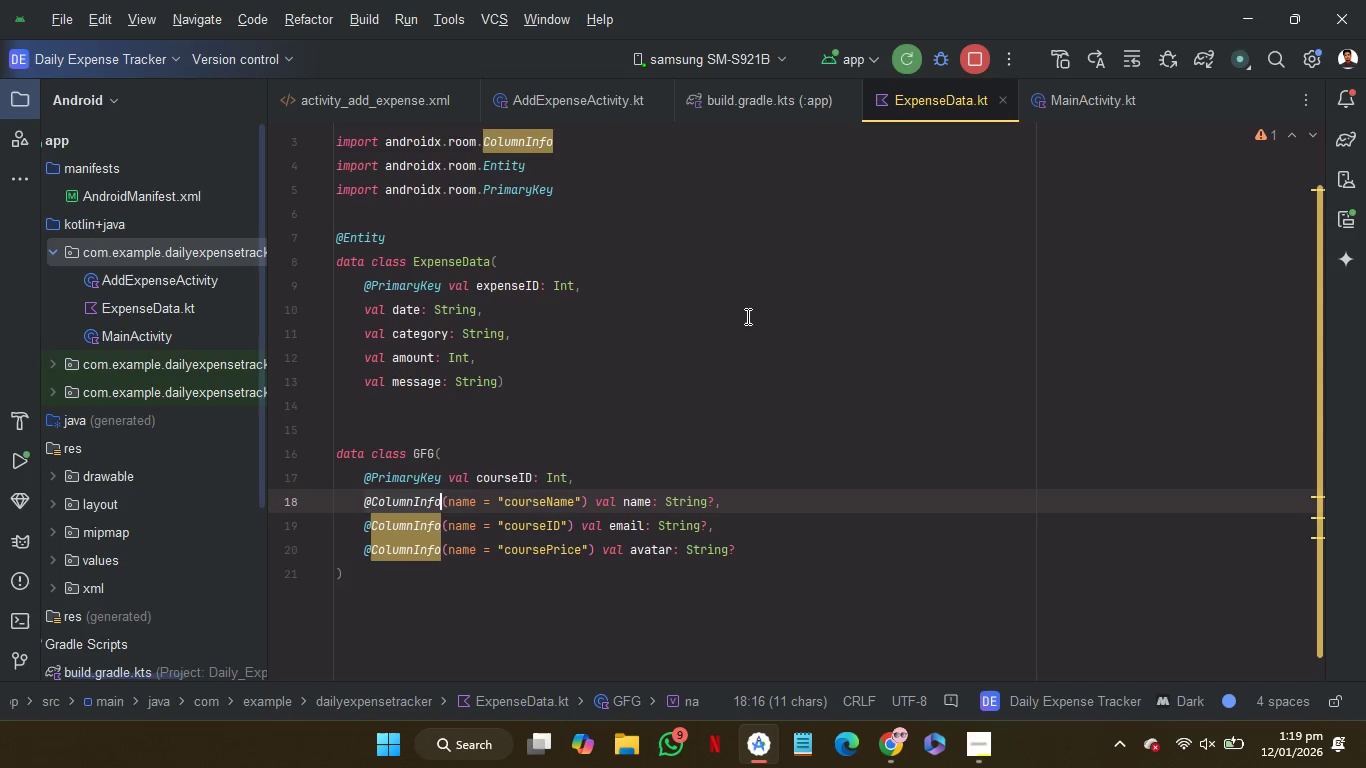 
key(Control+Shift+ArrowRight)
 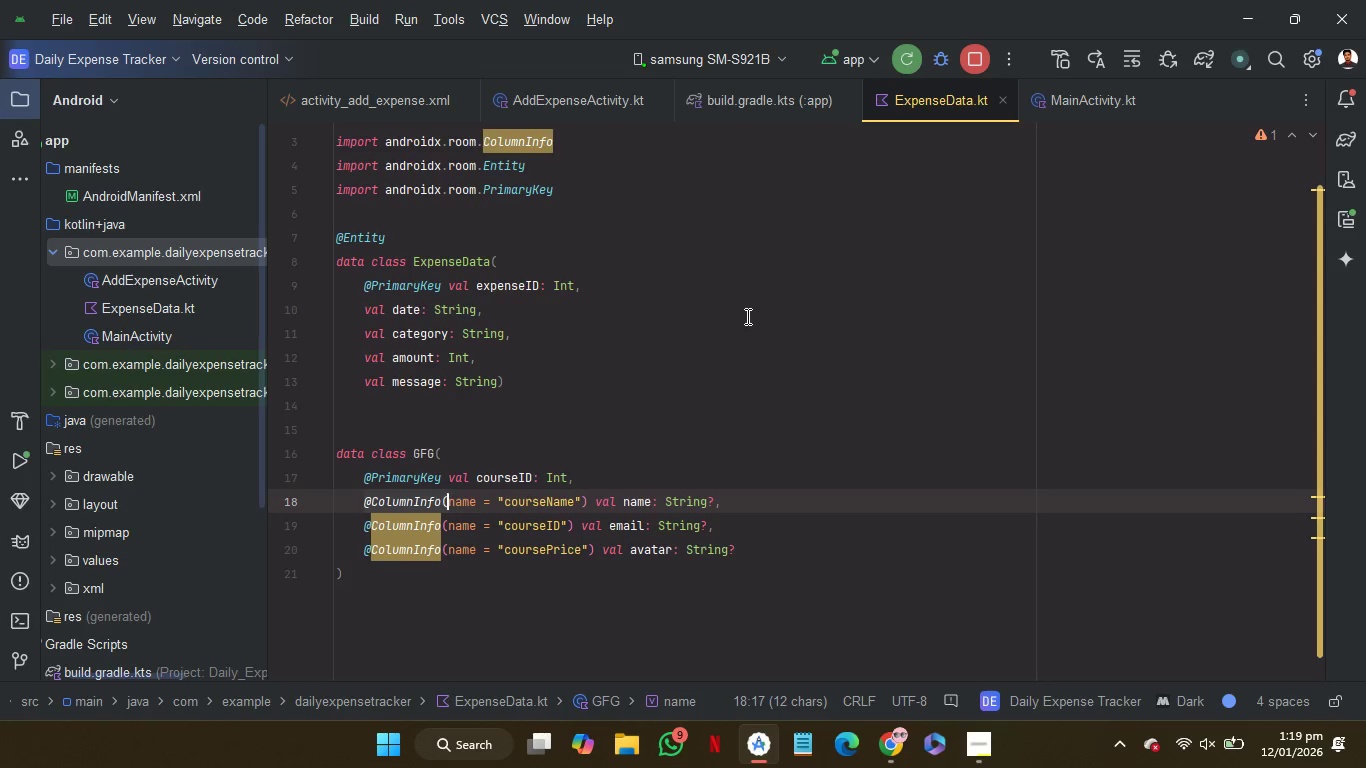 
key(Control+Shift+ArrowLeft)
 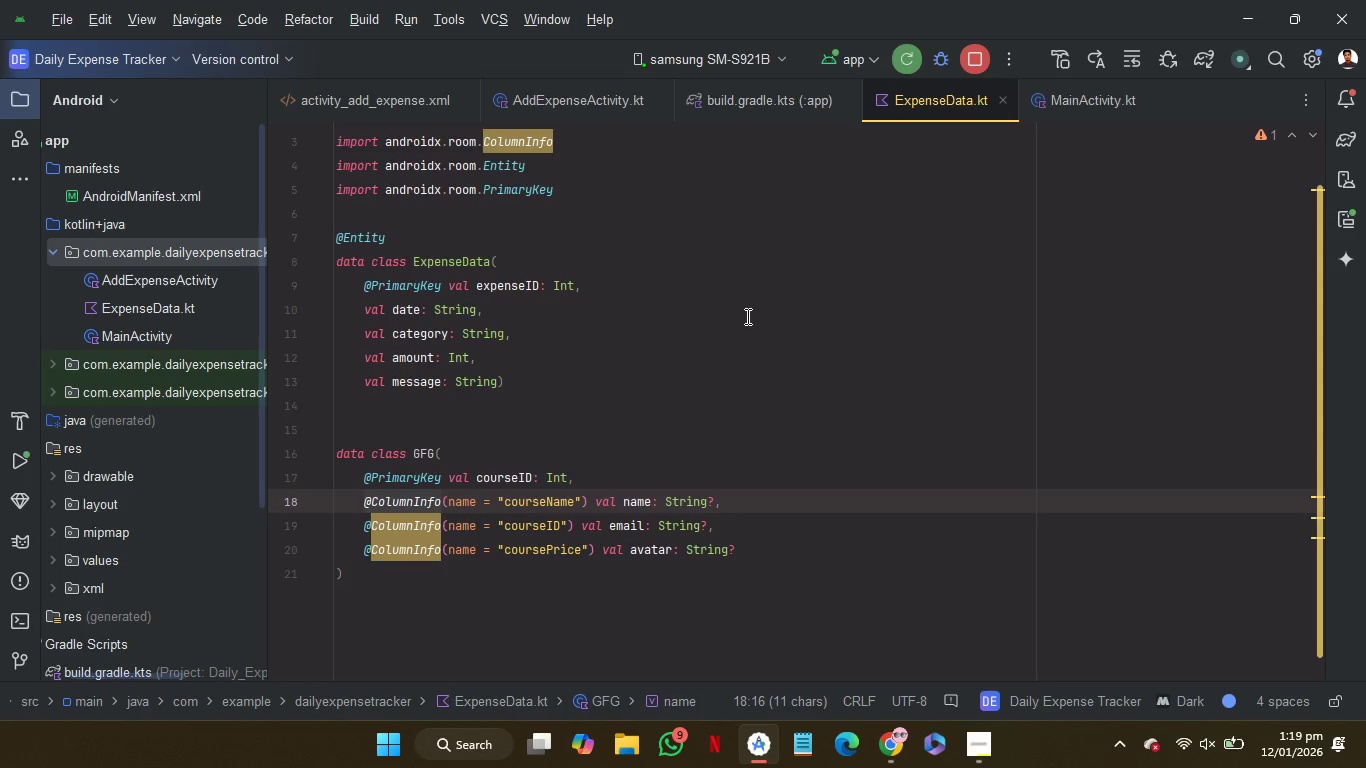 
key(Control+C)
 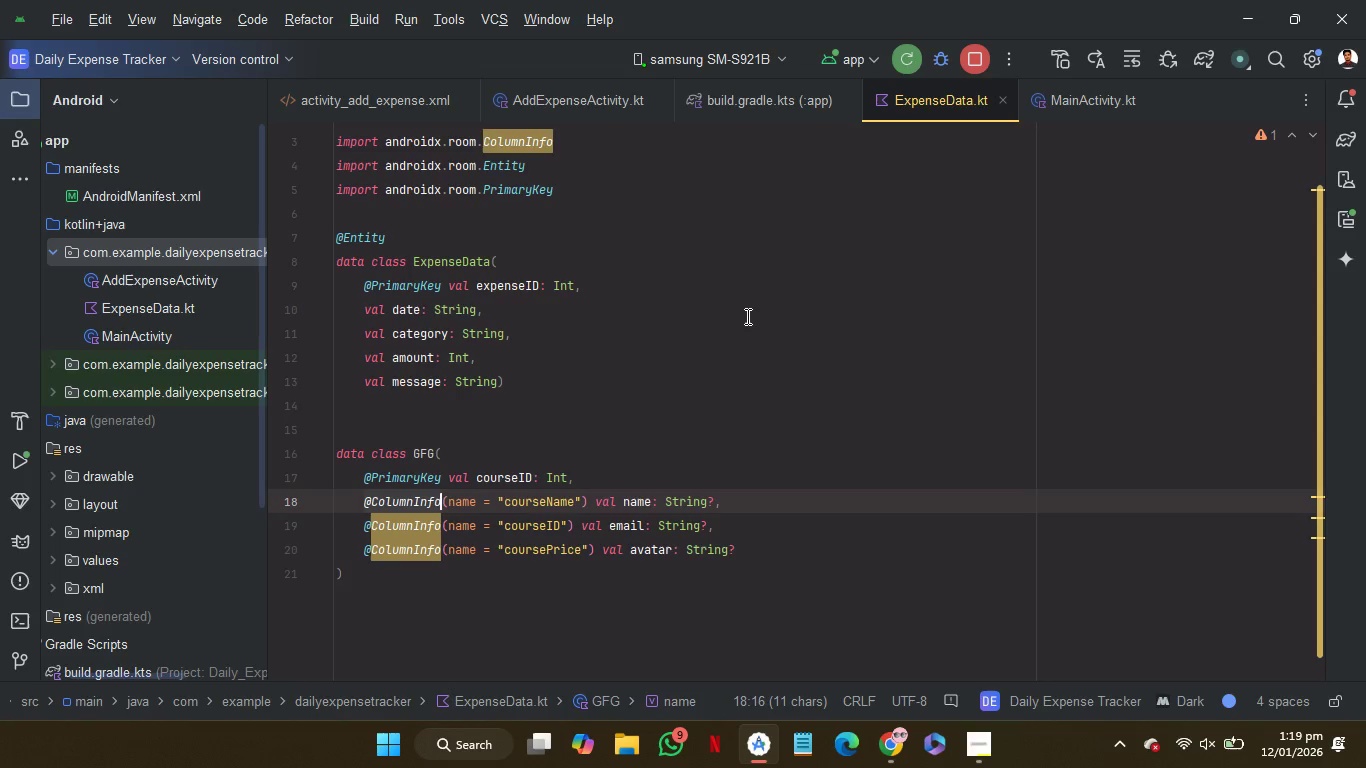 
key(Control+C)
 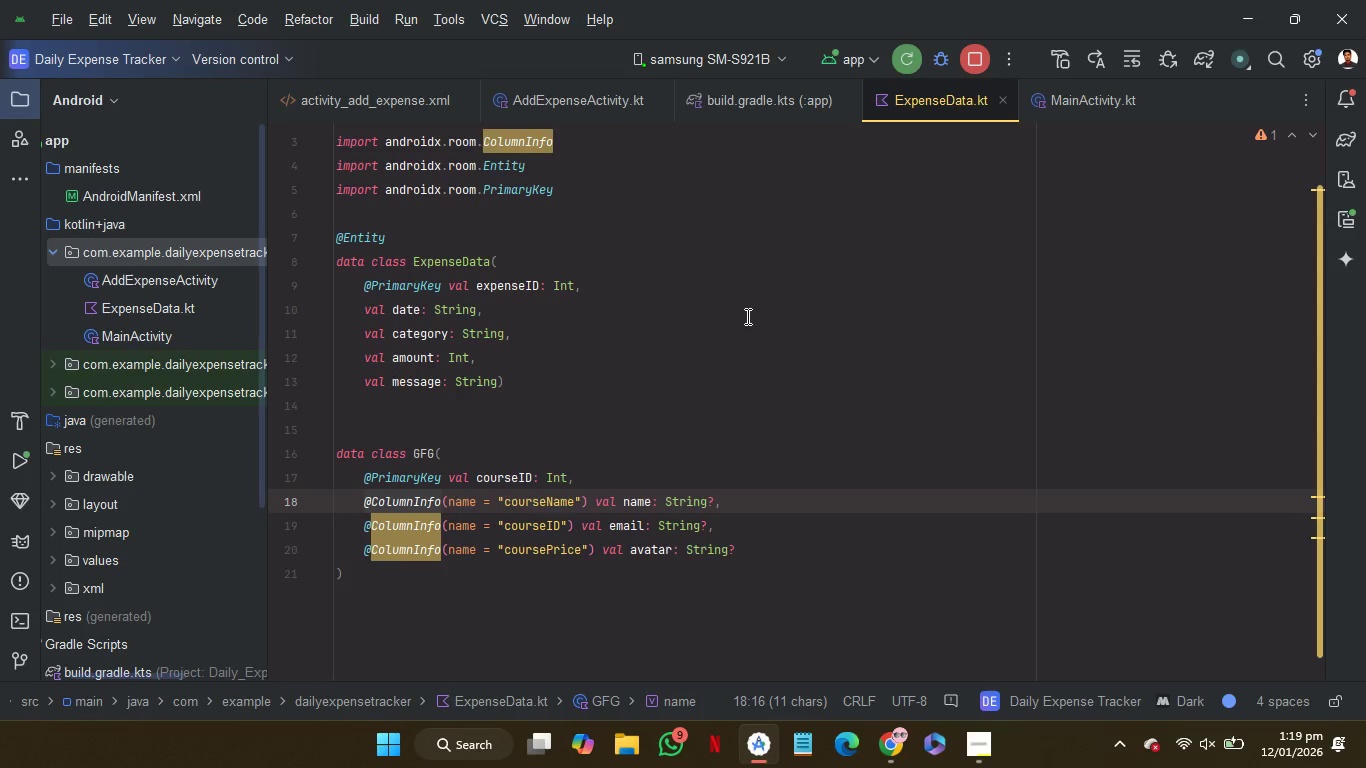 
key(Control+C)
 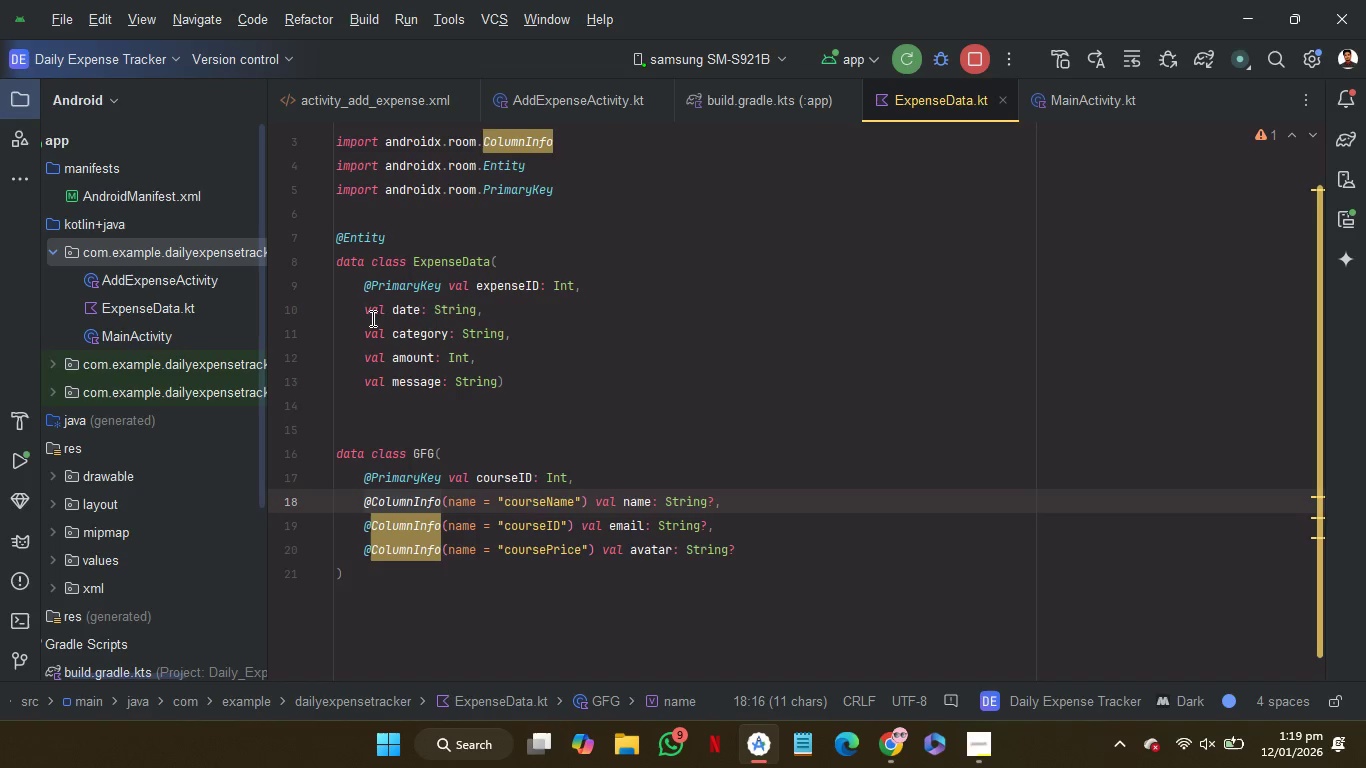 
wait(11.12)
 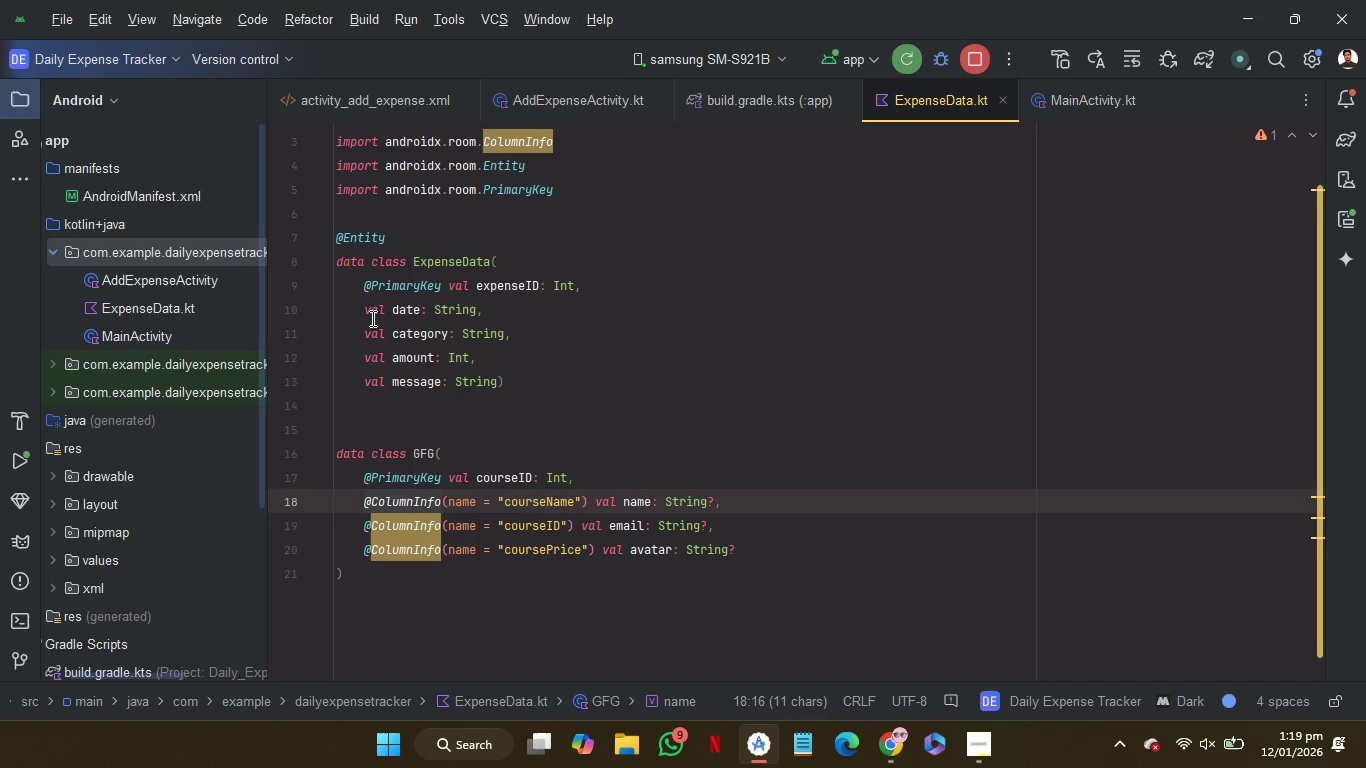 
left_click([365, 321])
 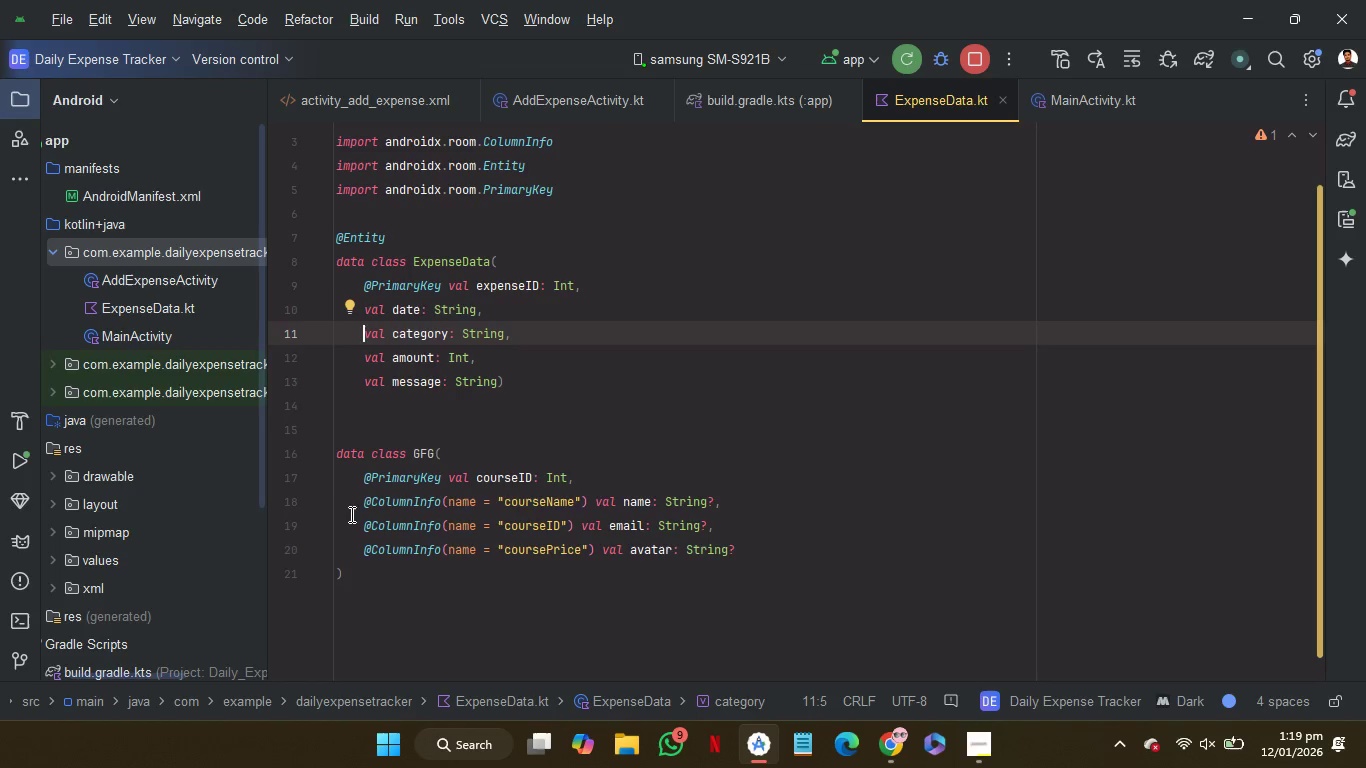 
wait(5.84)
 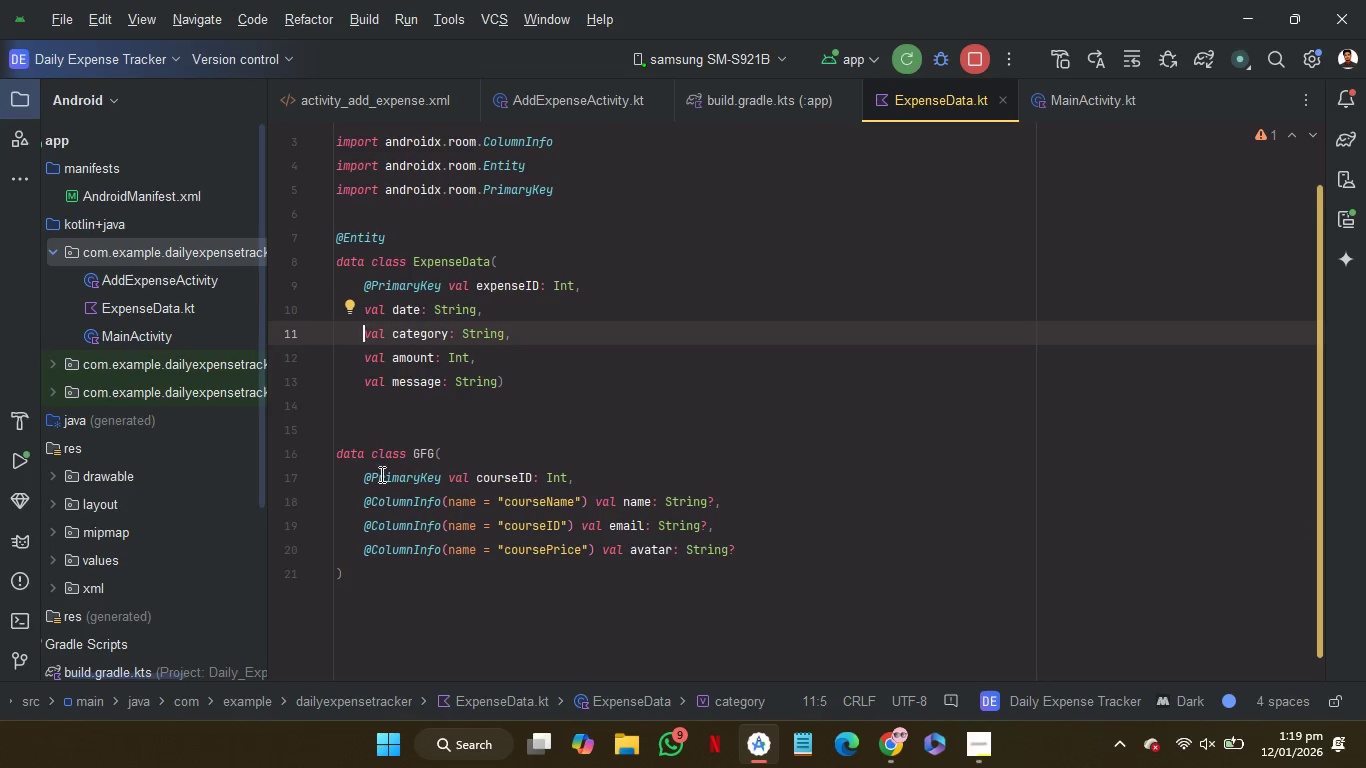 
left_click_drag(start_coordinate=[362, 503], to_coordinate=[588, 503])
 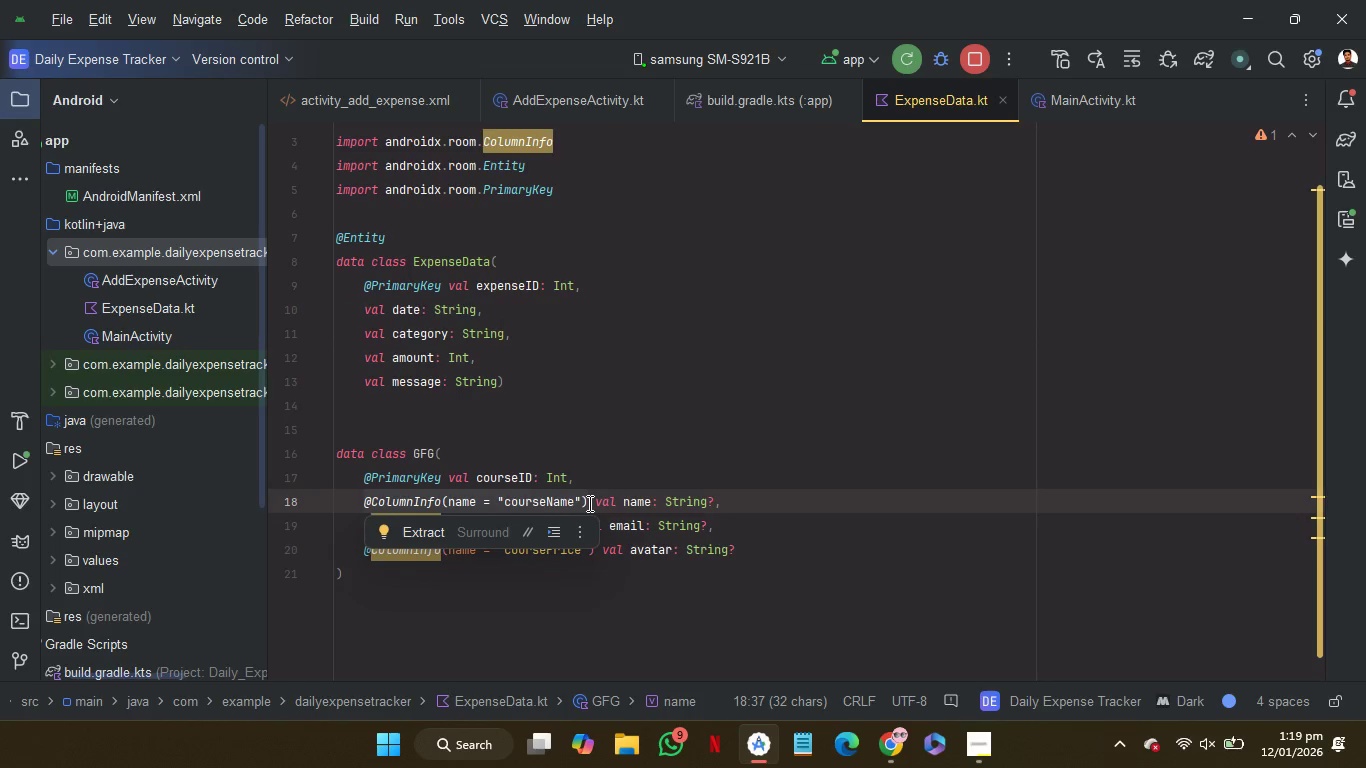 
key(Control+C)
 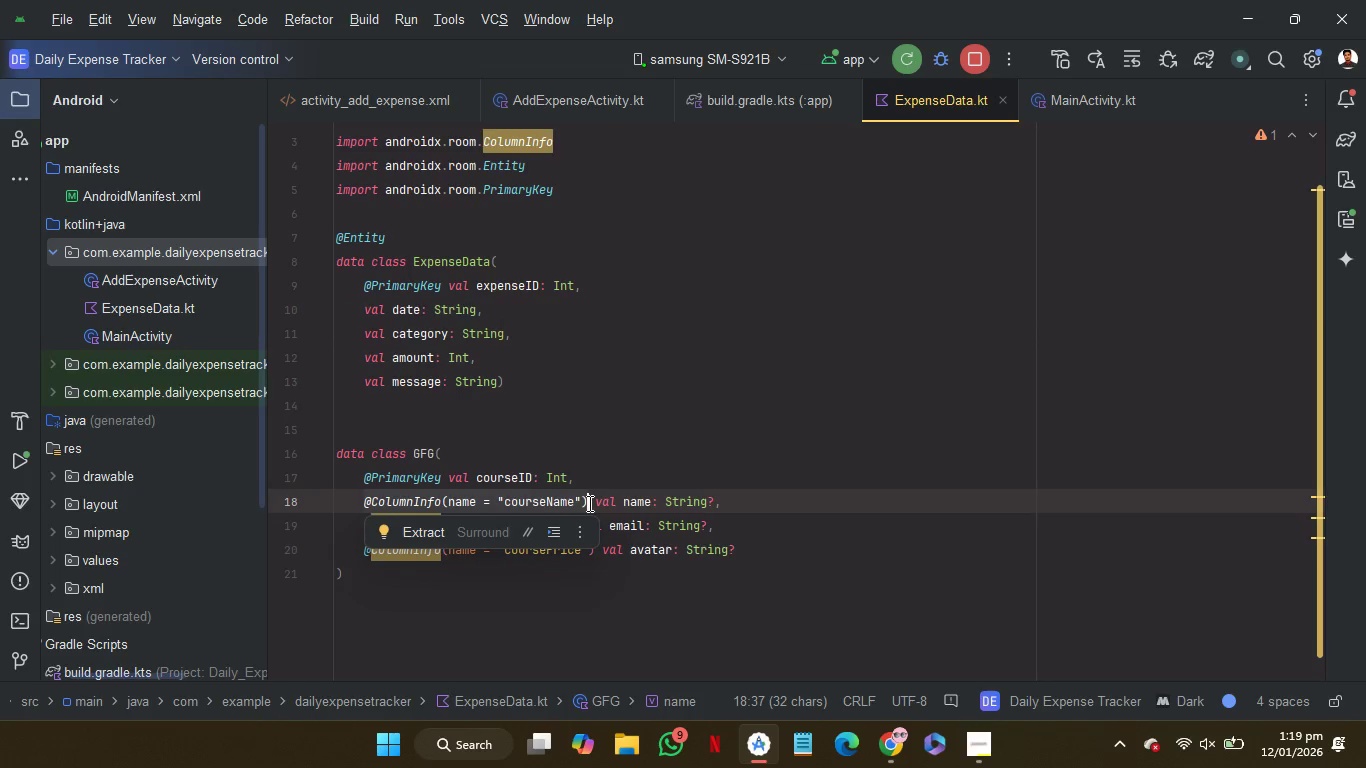 
key(Control+C)
 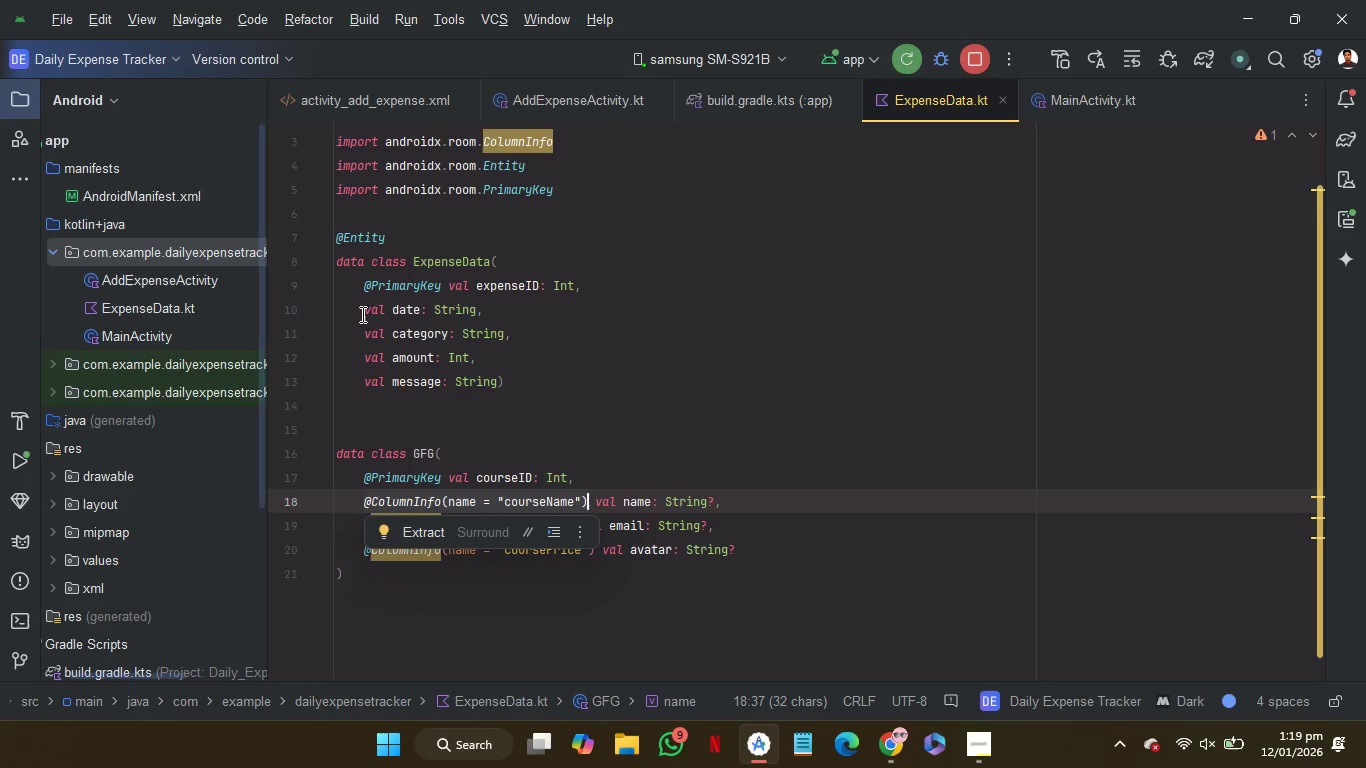 
left_click([361, 314])
 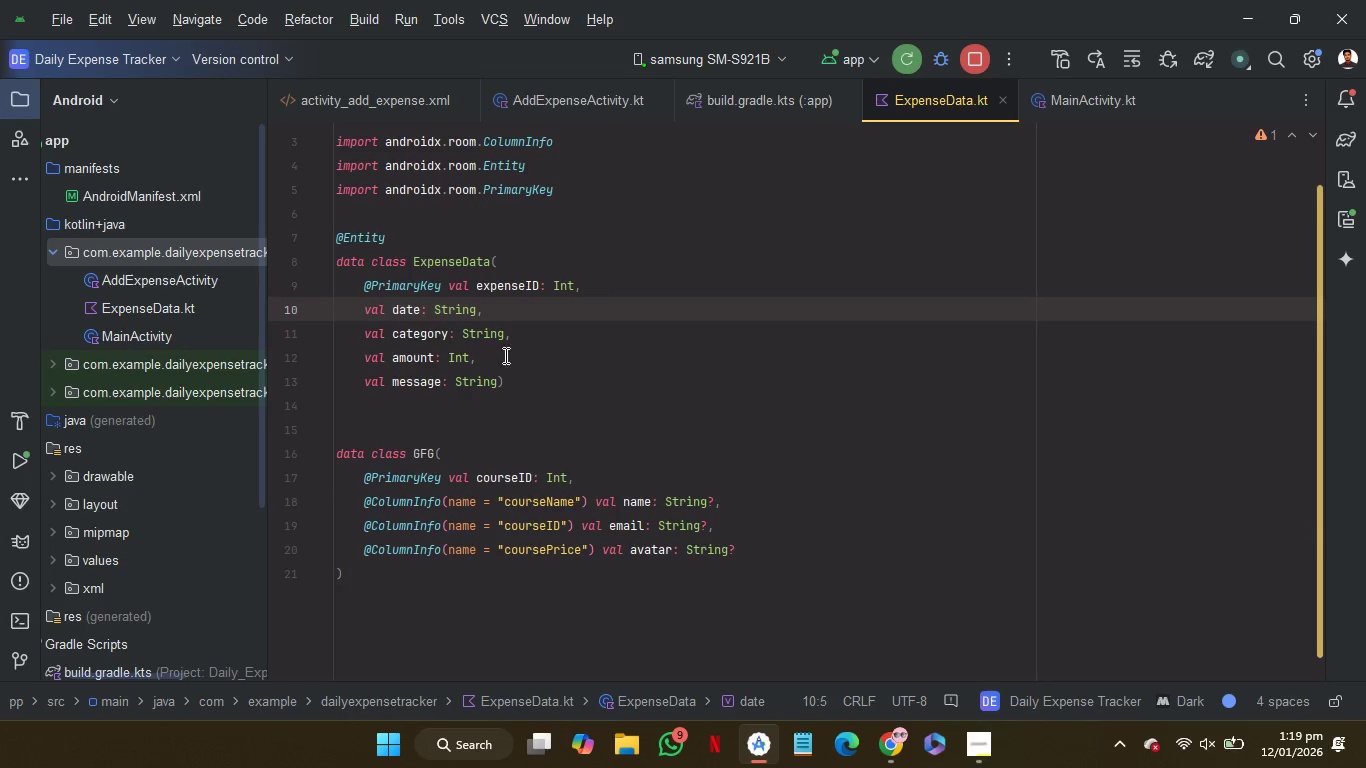 
key(Control+V)
 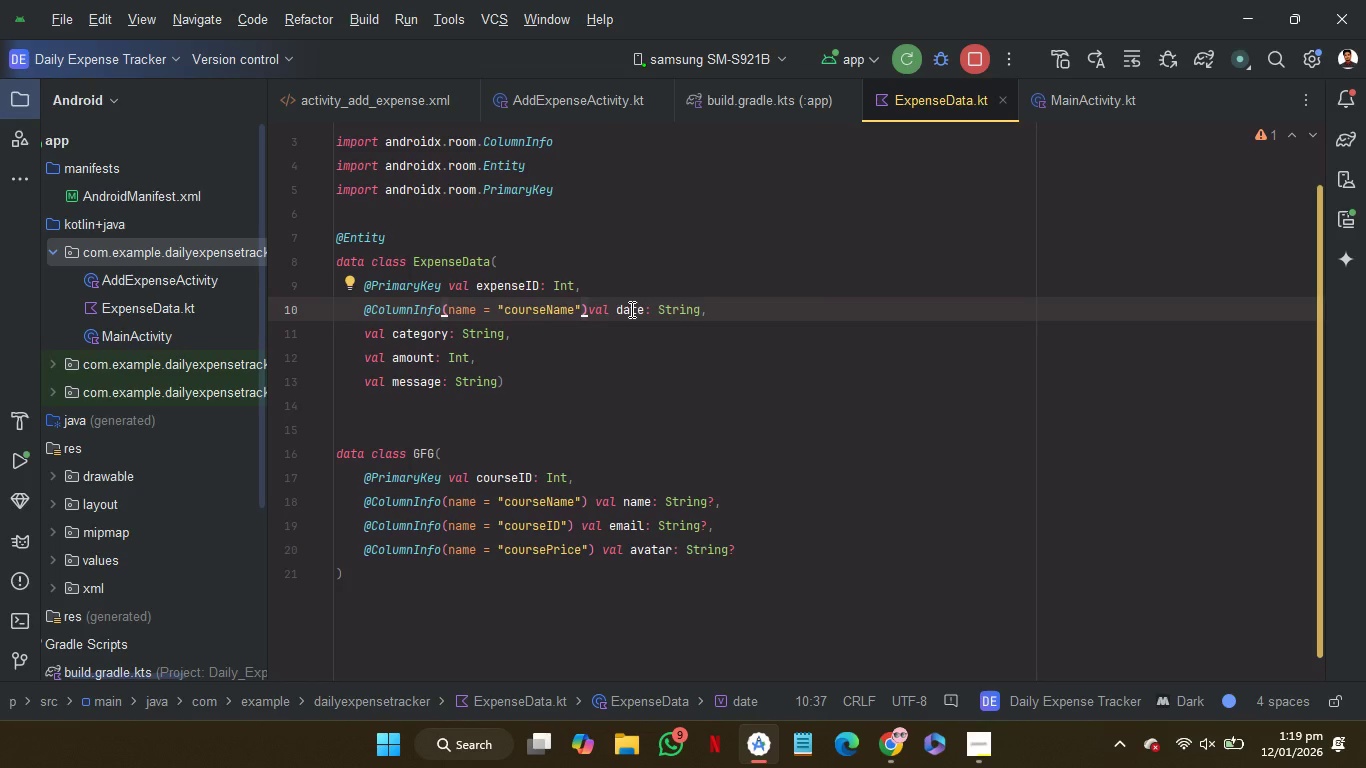 
wait(15.28)
 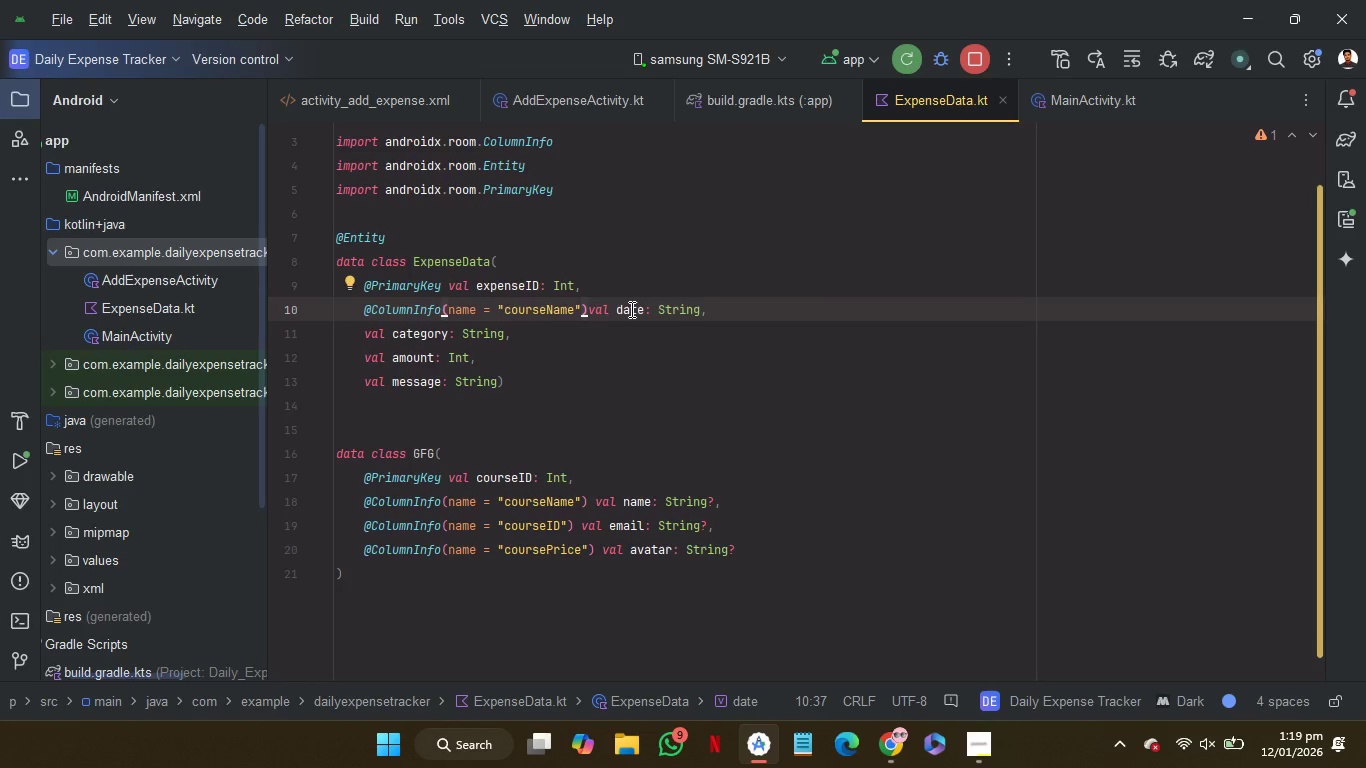 
left_click_drag(start_coordinate=[477, 285], to_coordinate=[537, 291])
 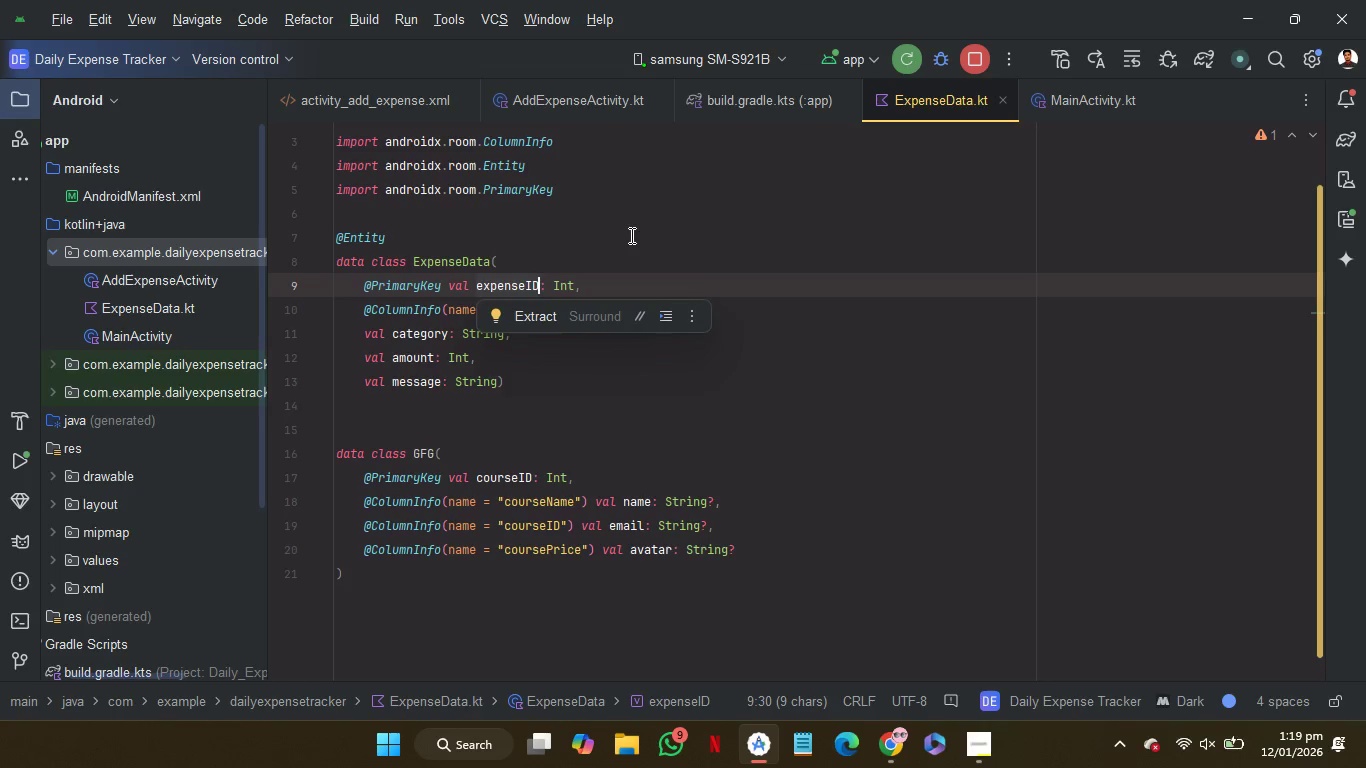 
key(Shift+ArrowLeft)
 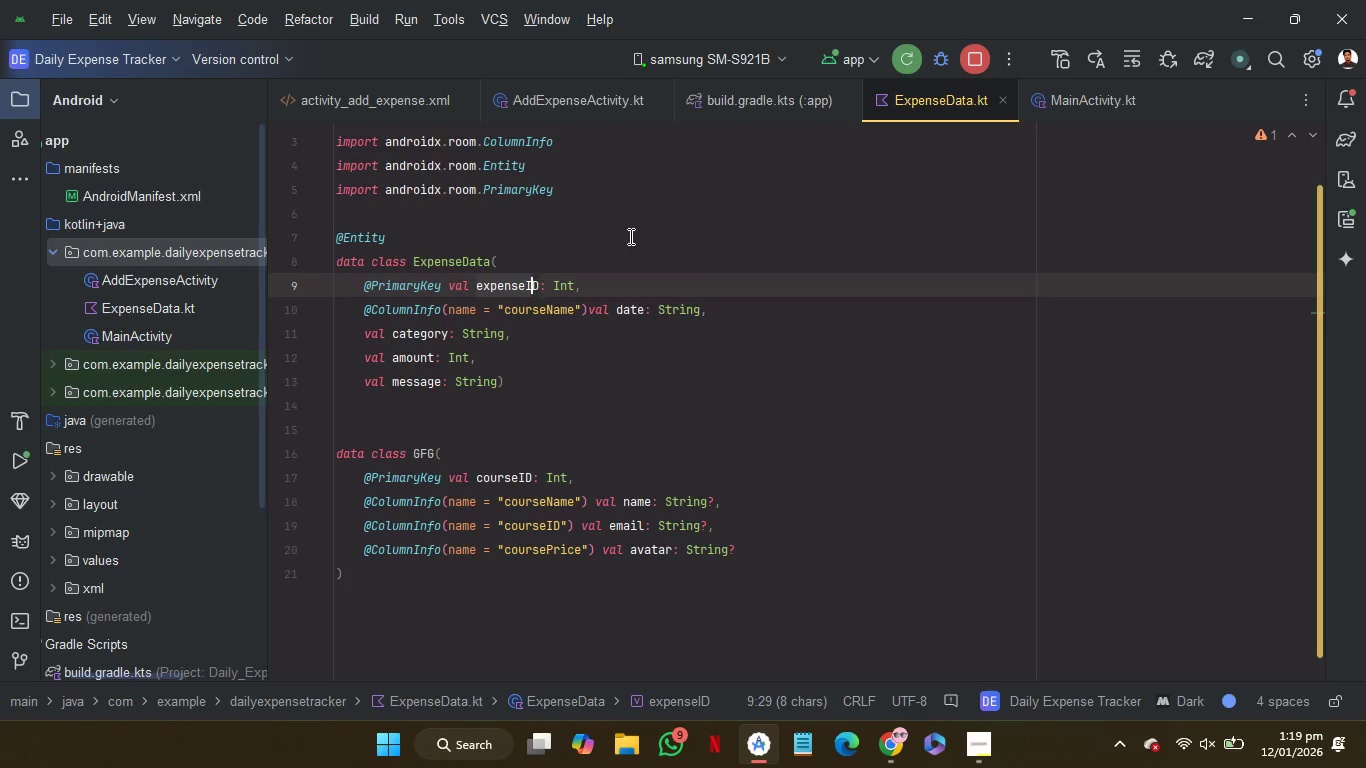 
key(Shift+ArrowLeft)
 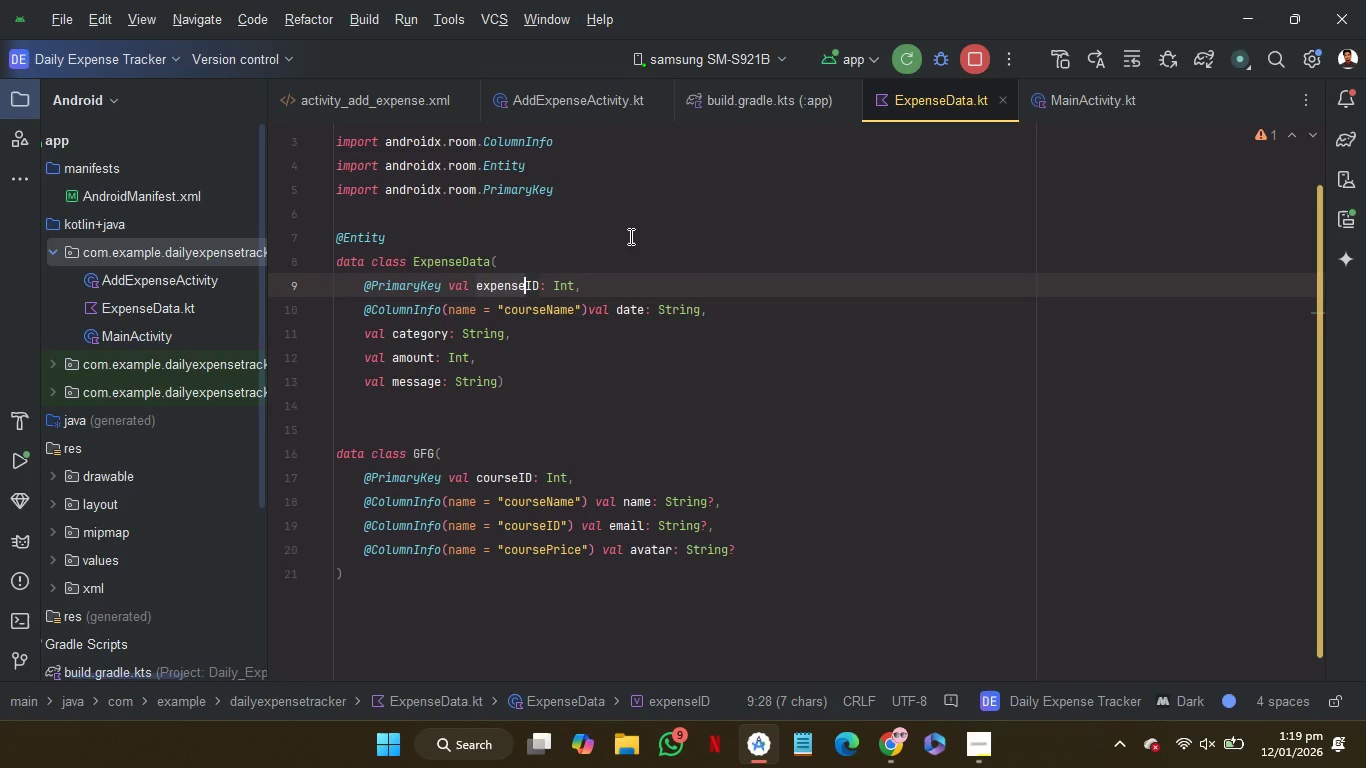 
key(Control+C)
 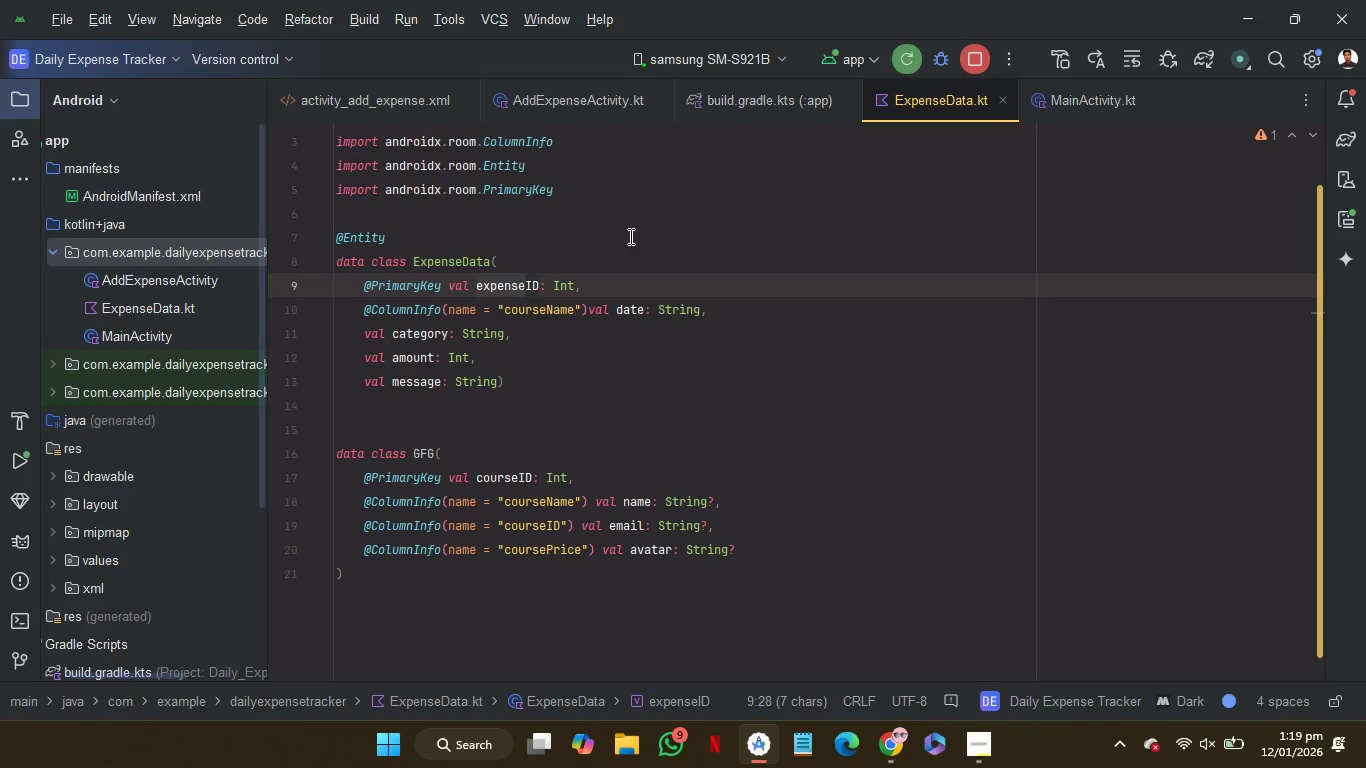 
key(Control+C)
 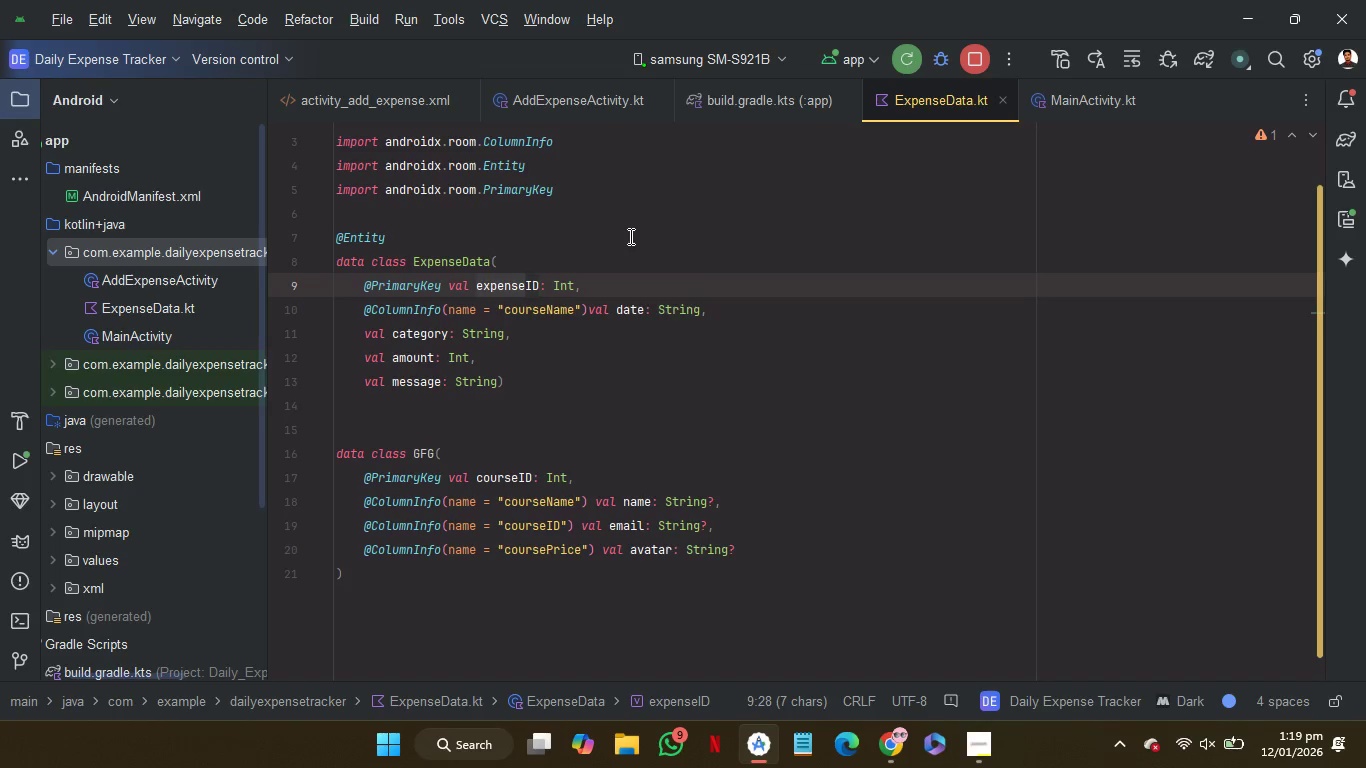 
key(Control+C)
 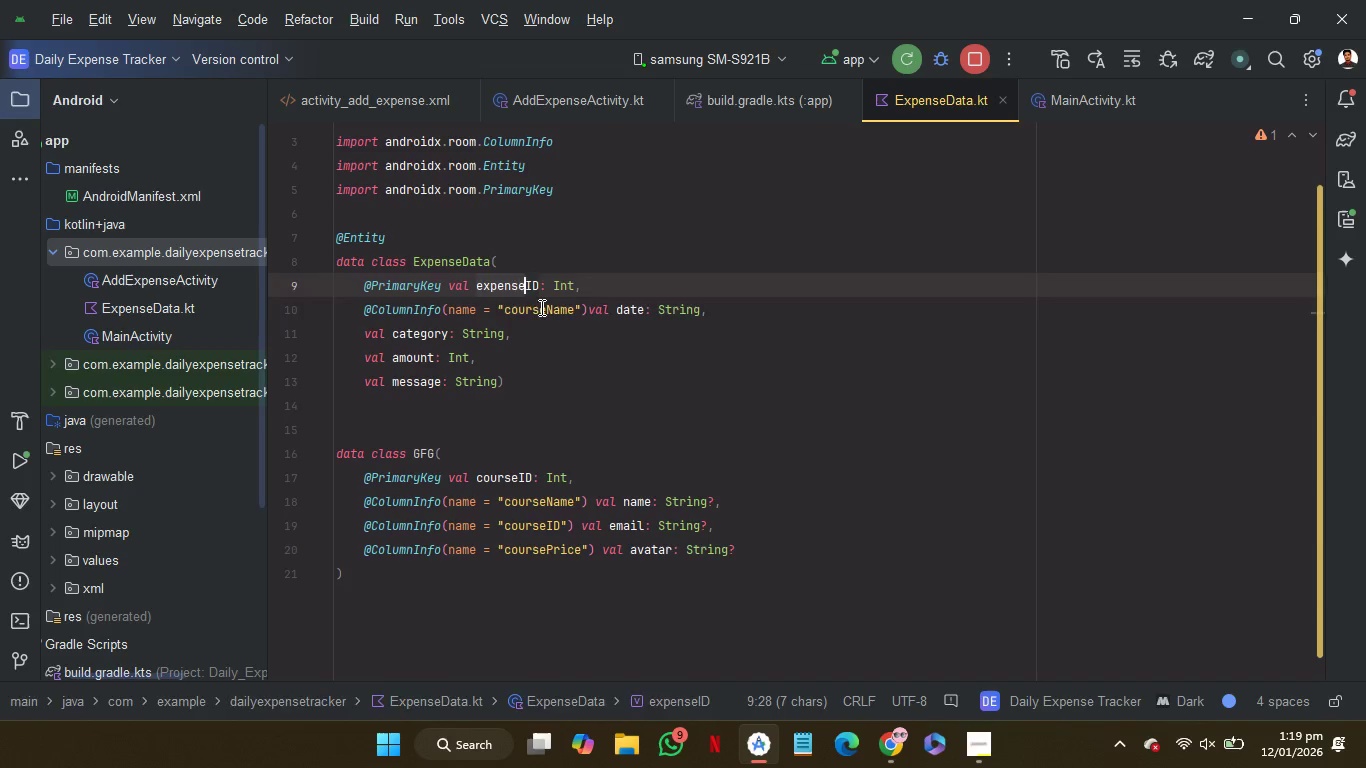 
double_click([540, 307])
 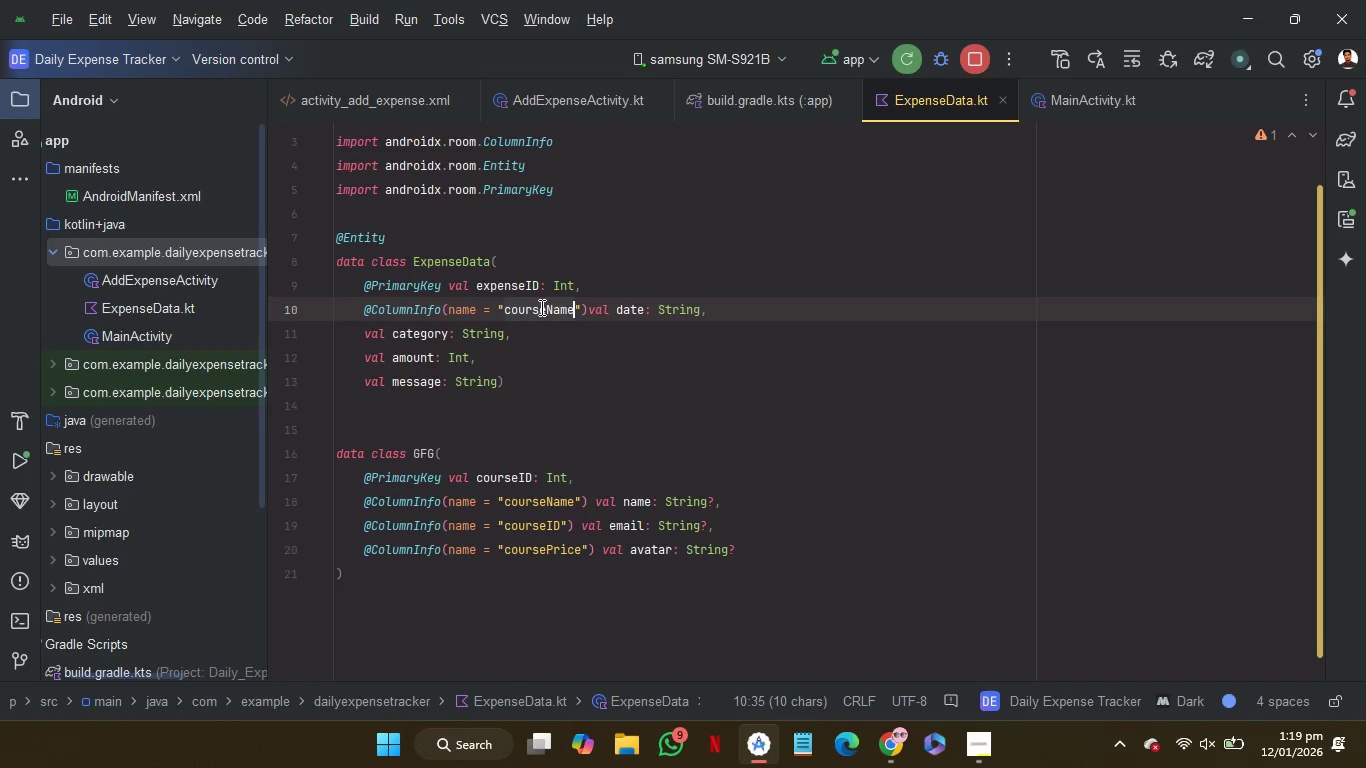 
key(Control+V)
 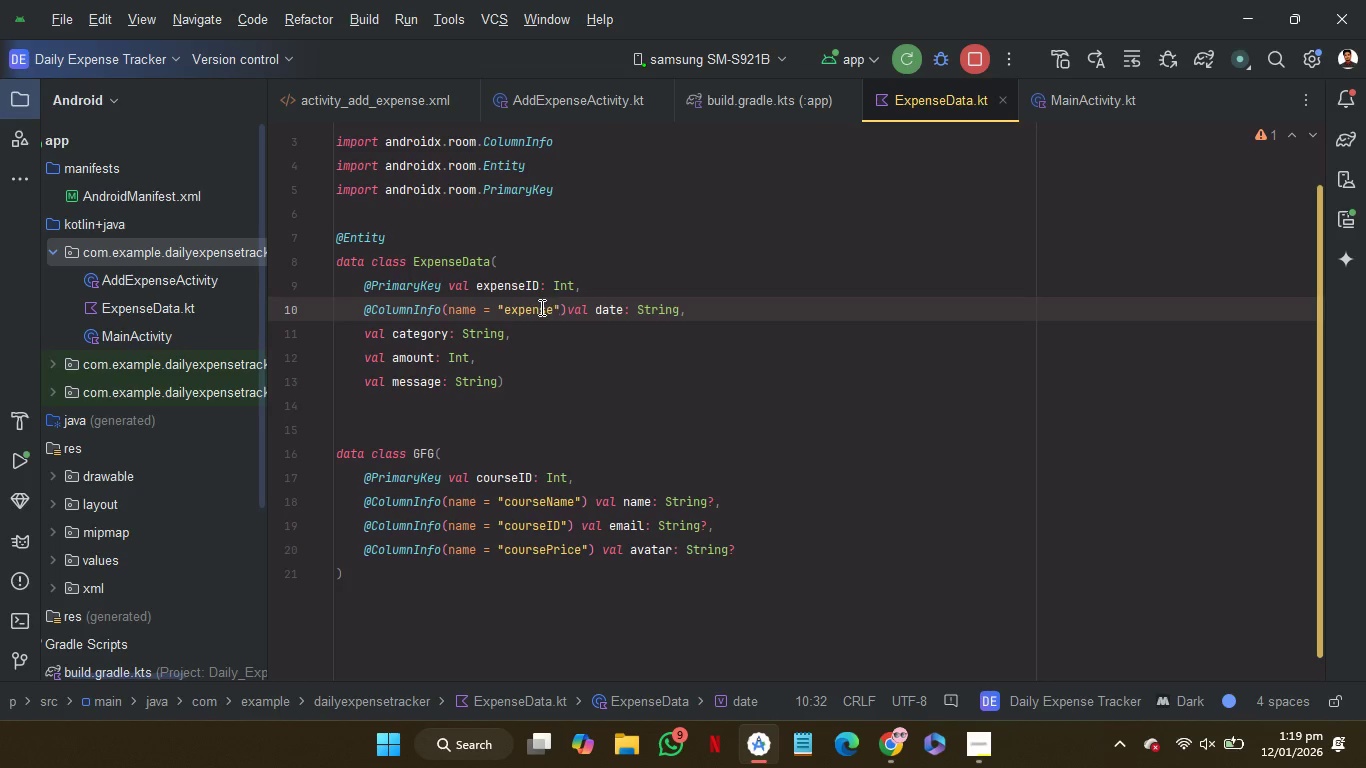 
type(Date)
 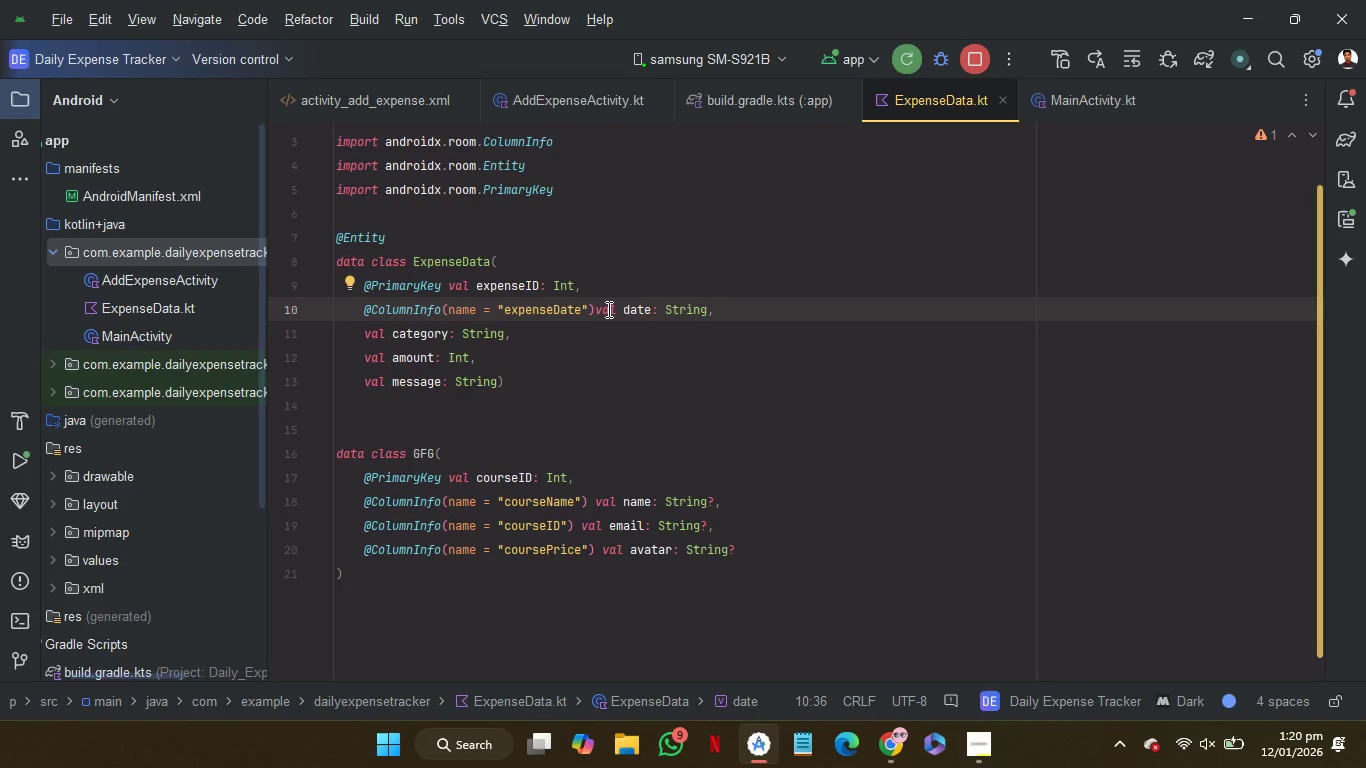 
left_click([599, 315])
 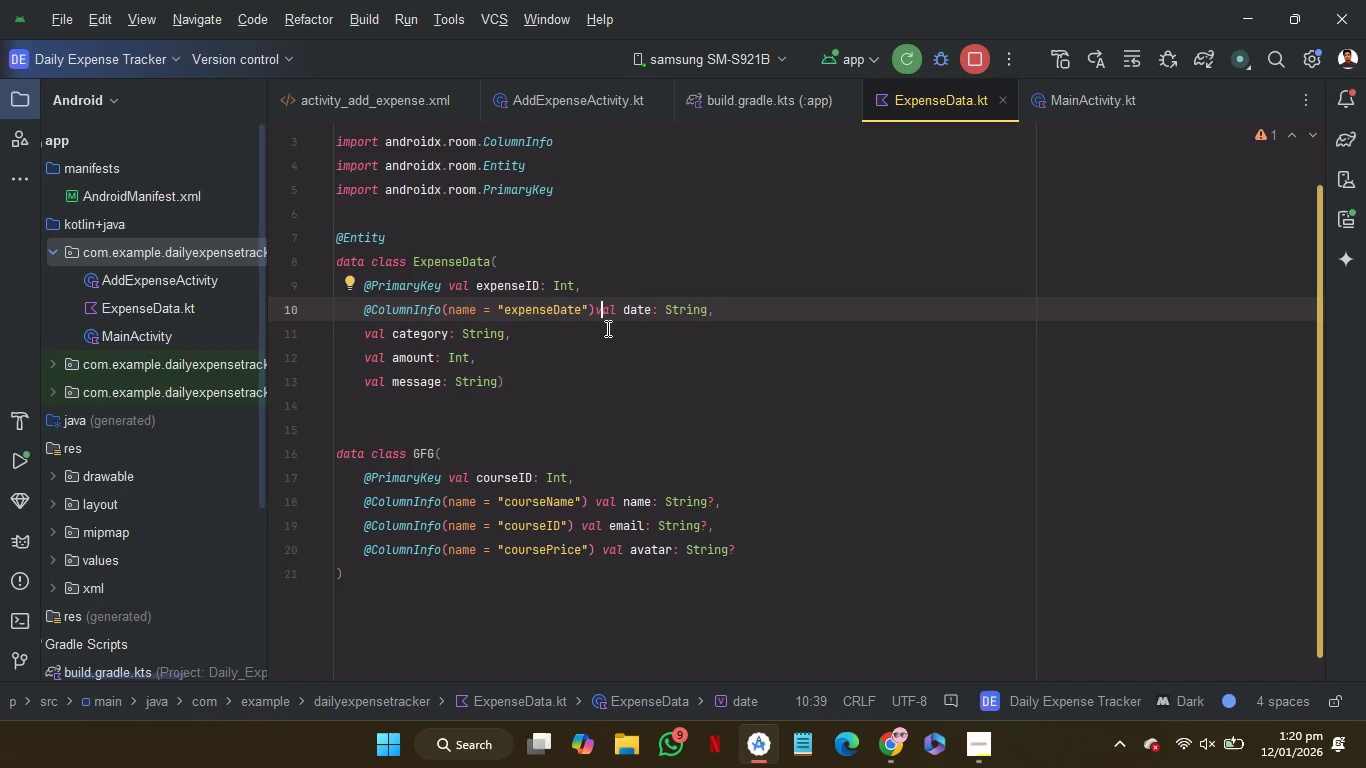 
key(ArrowLeft)
 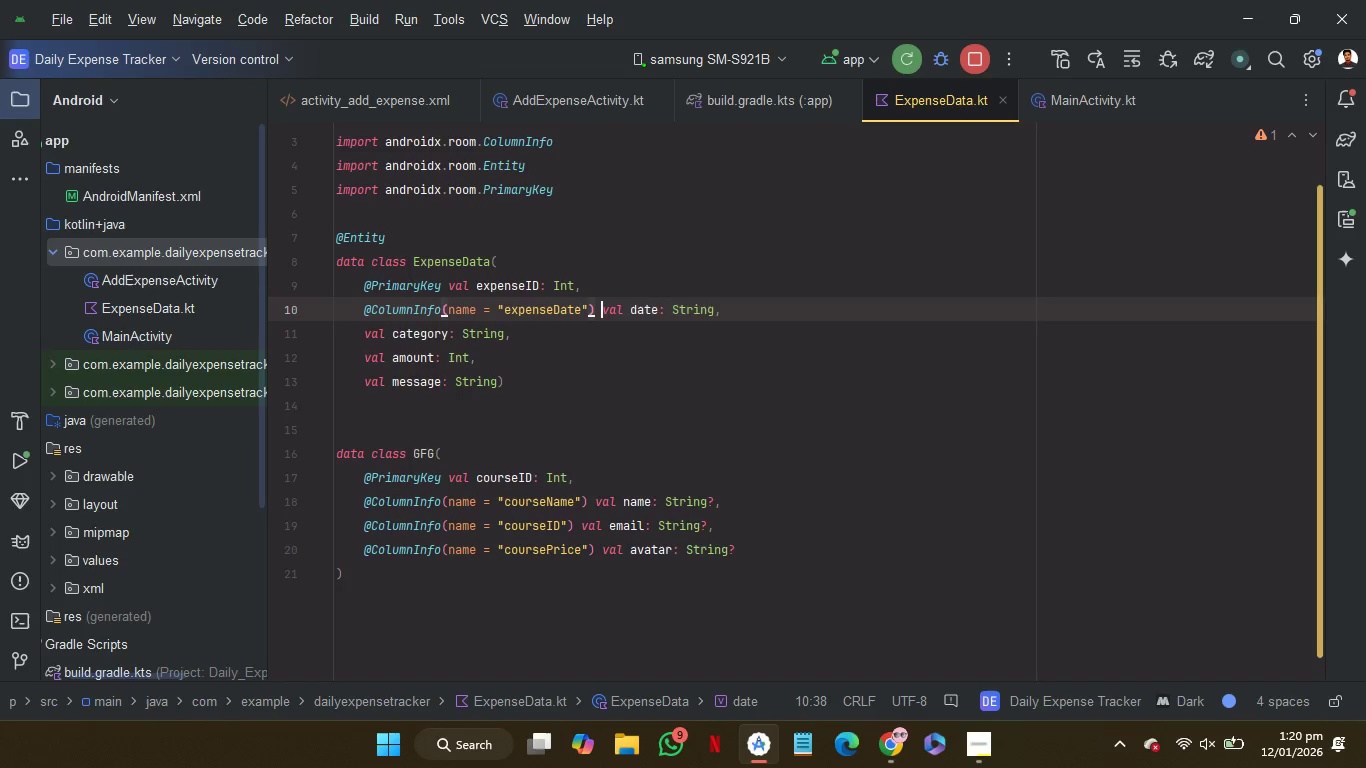 
key(Space)
 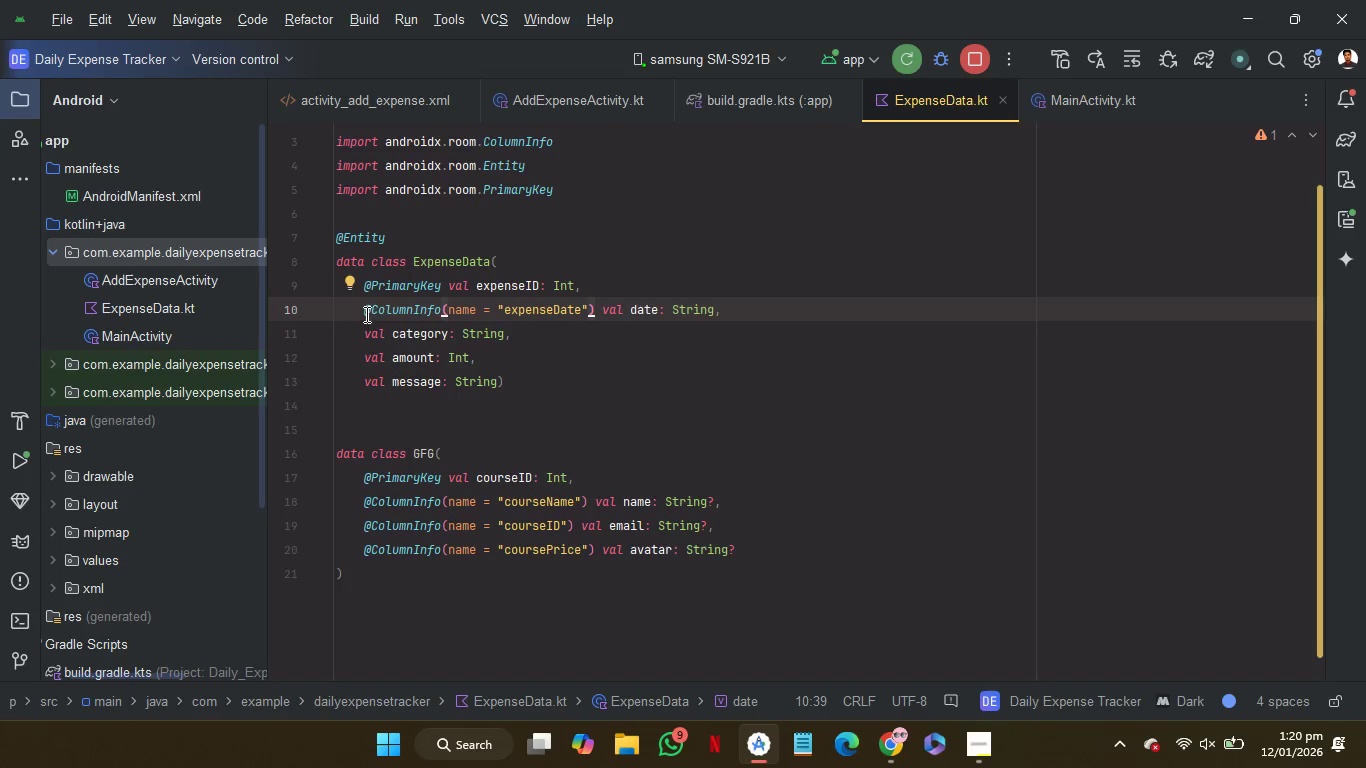 
left_click_drag(start_coordinate=[363, 311], to_coordinate=[593, 318])
 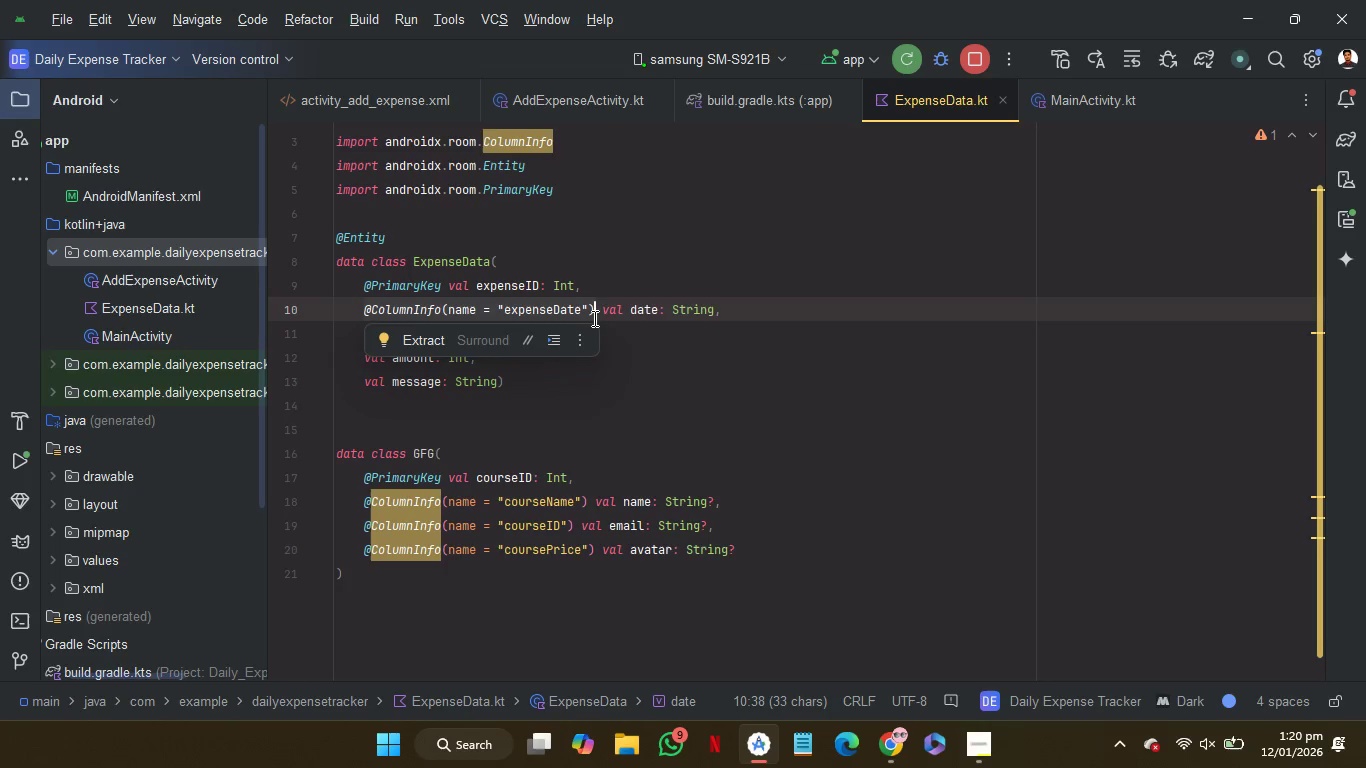 
key(Control+C)
 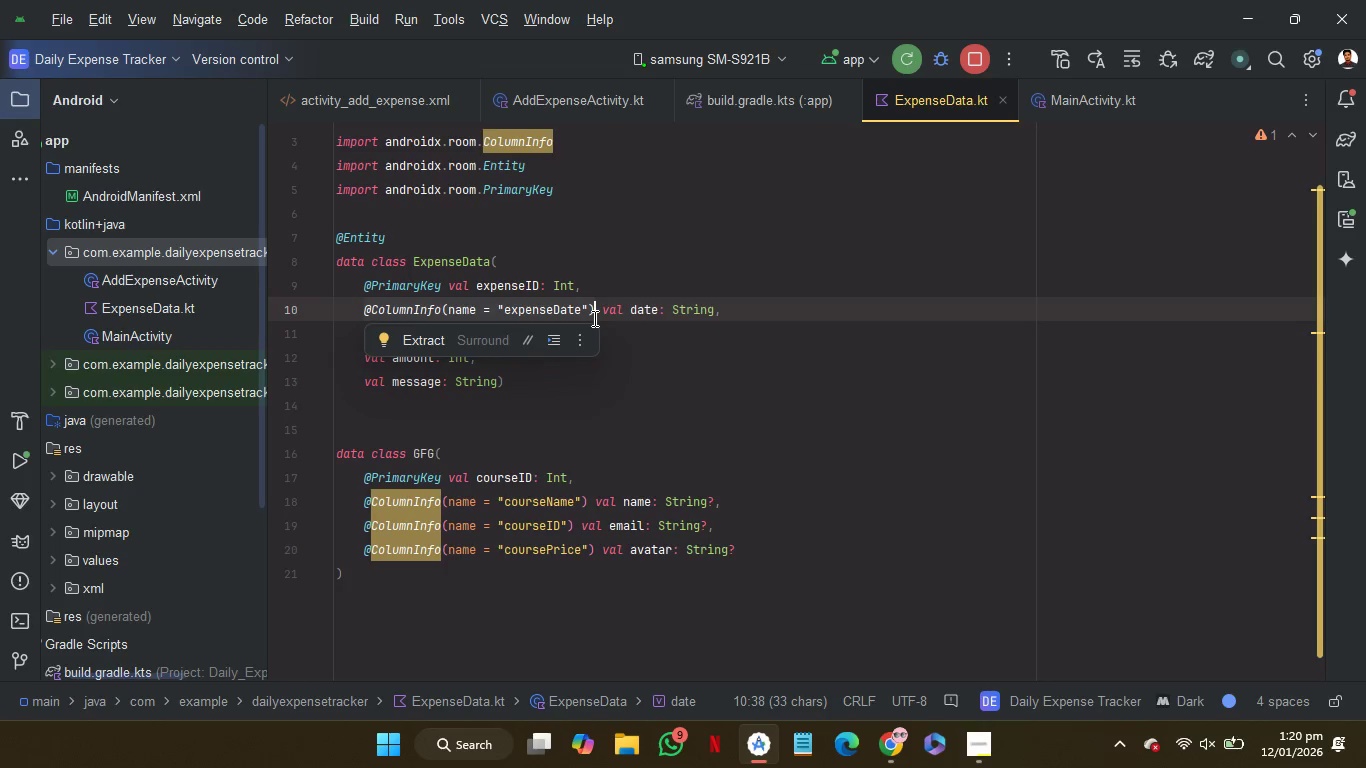 
key(Control+C)
 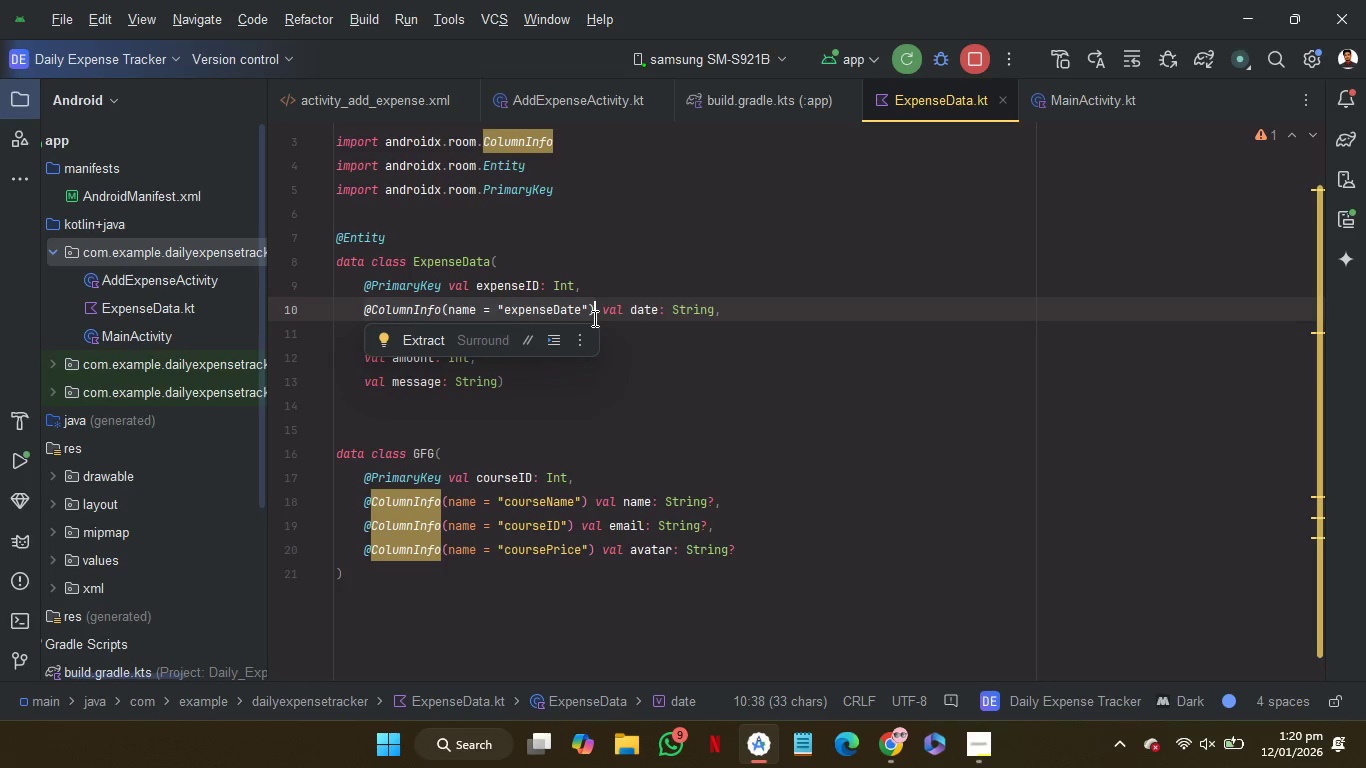 
key(Control+C)
 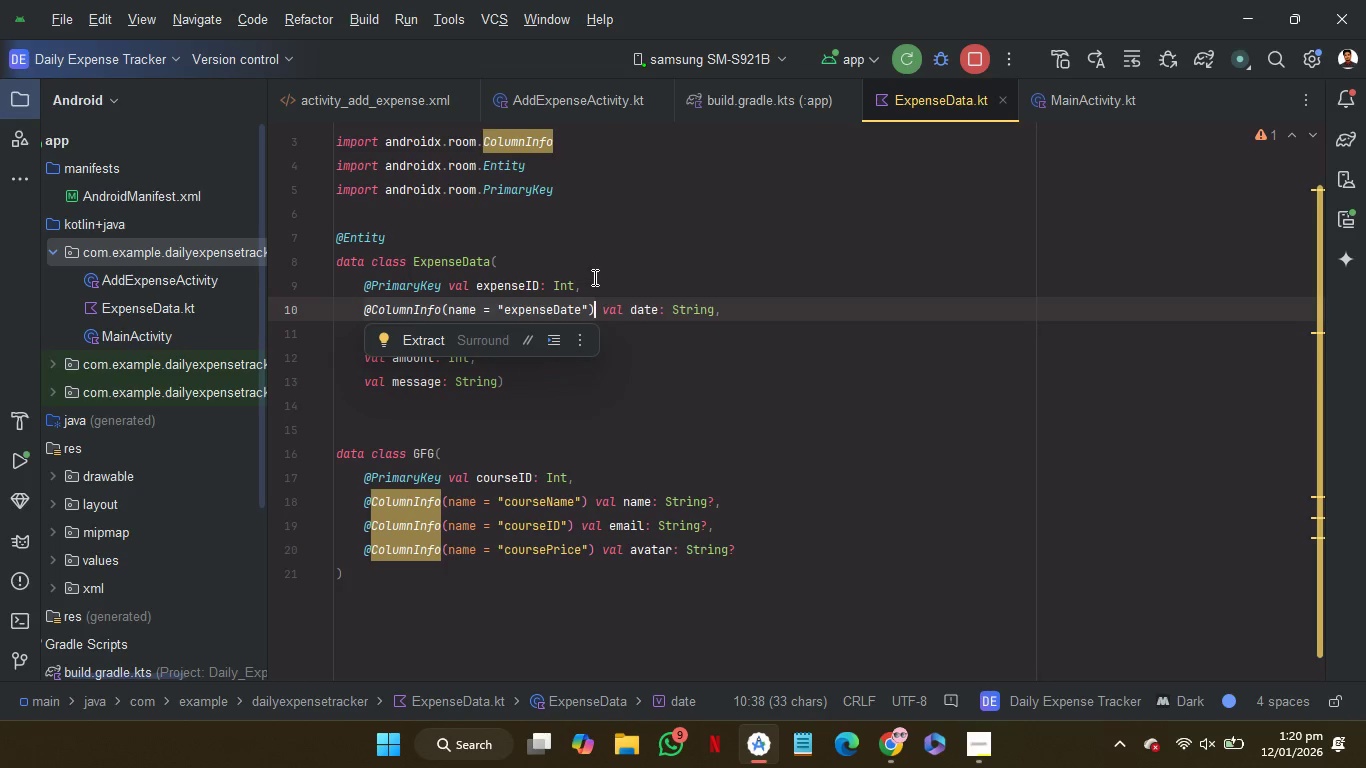 
left_click([594, 277])
 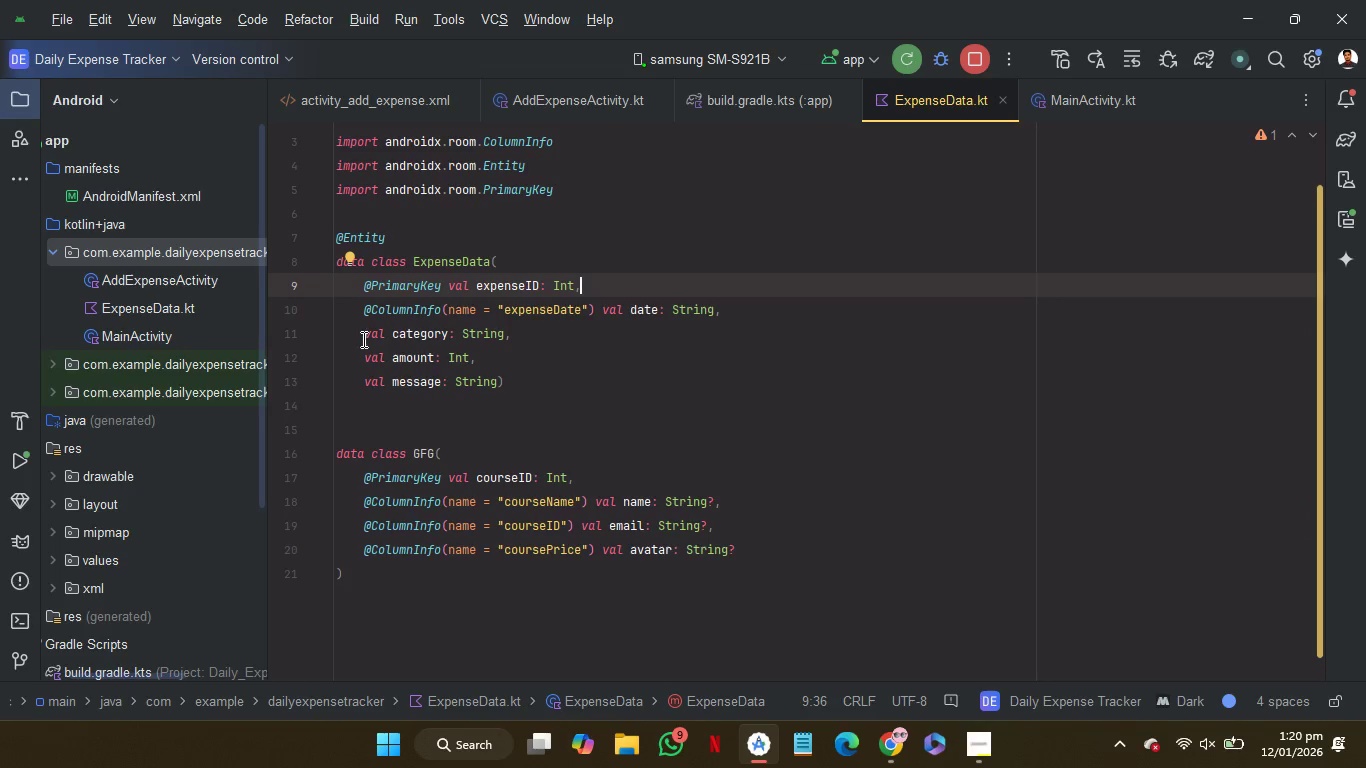 
left_click([363, 339])
 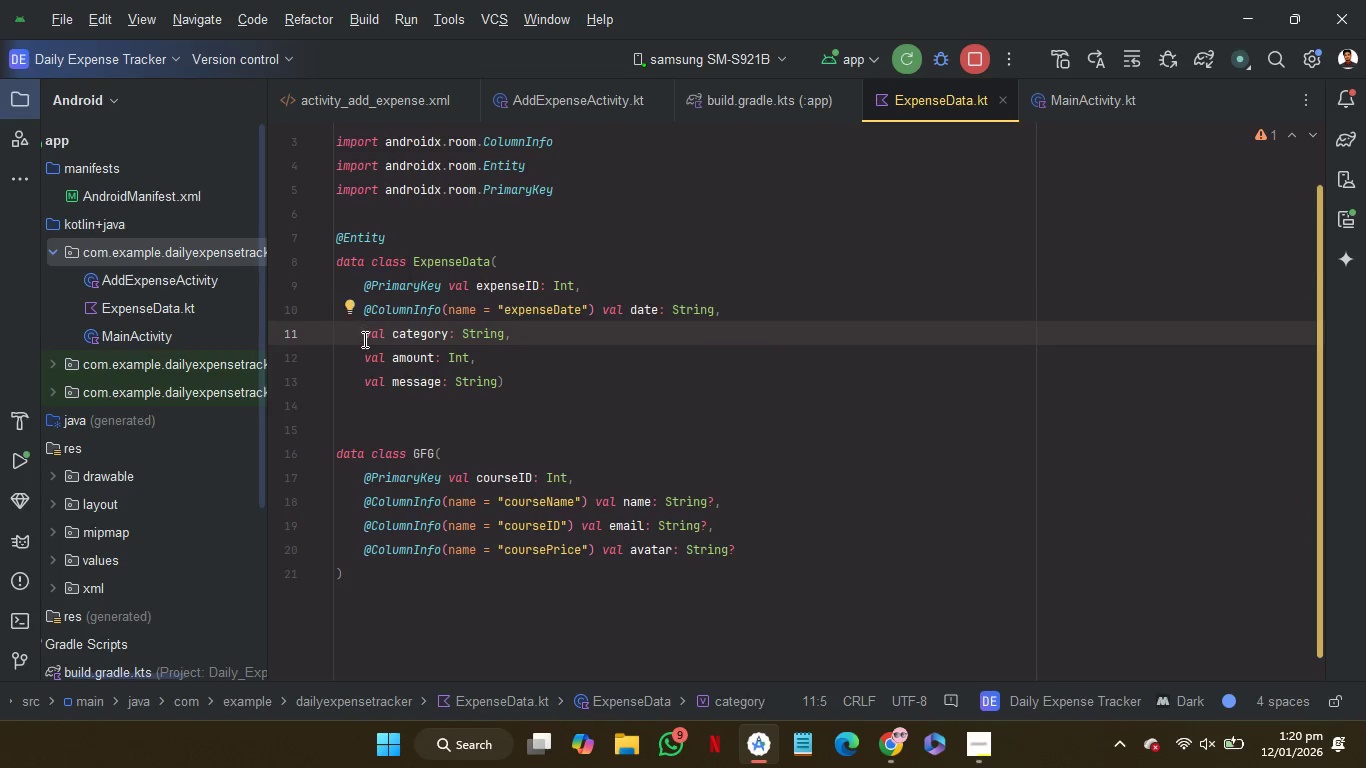 
key(Control+V)
 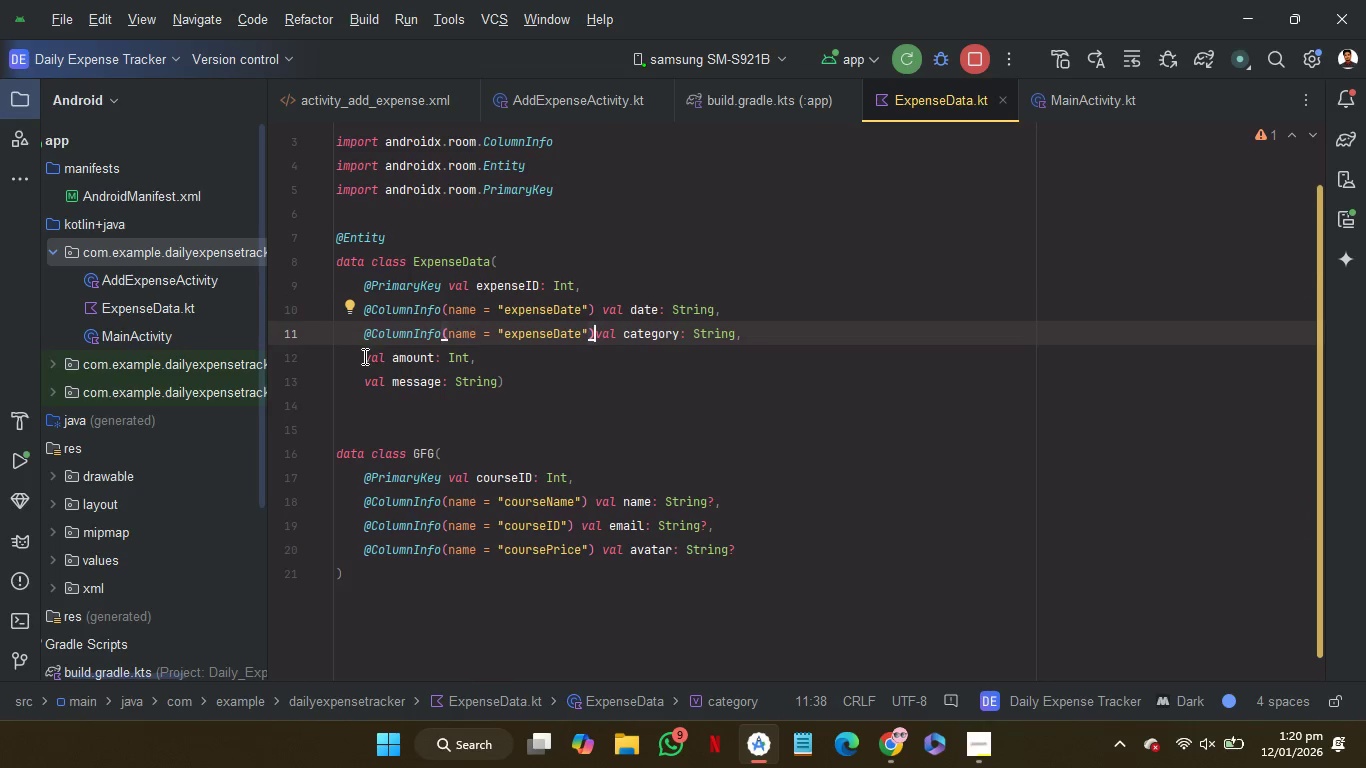 
left_click([363, 358])
 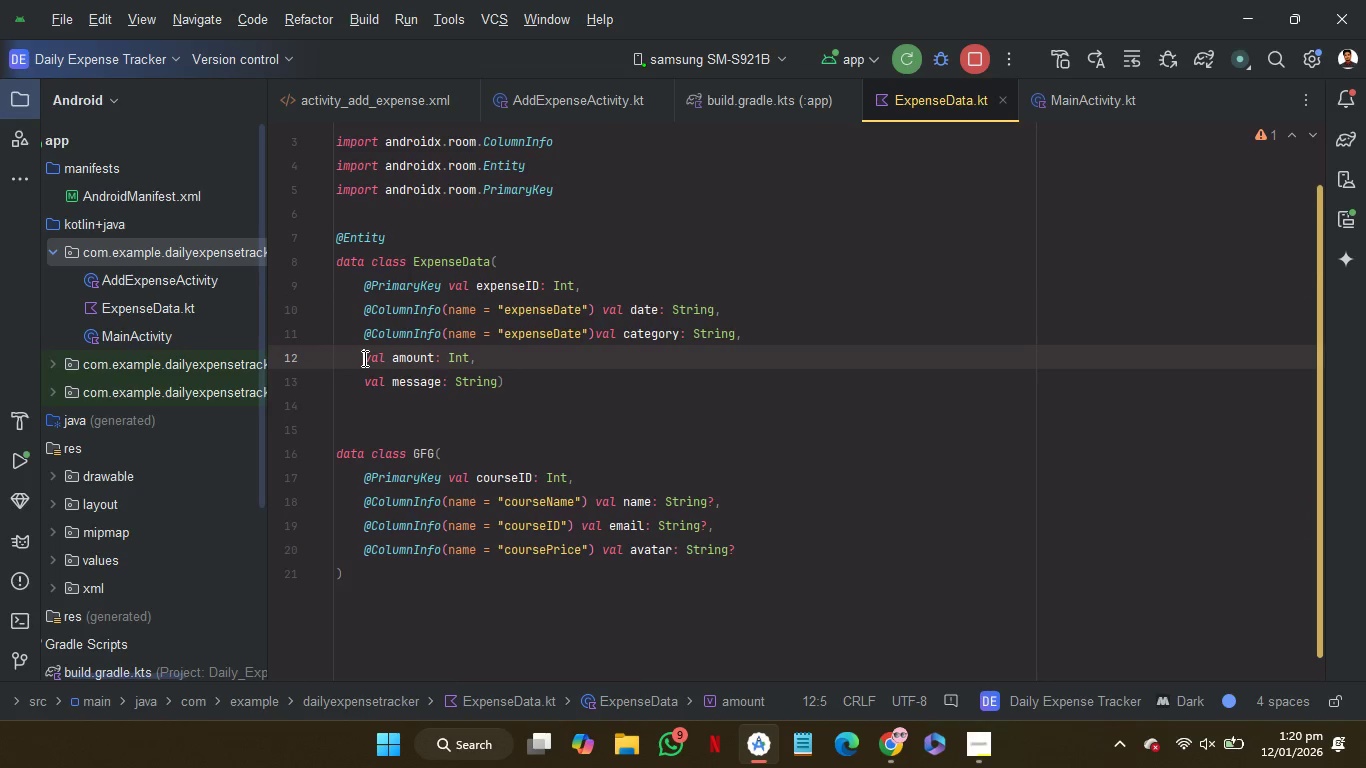 
key(Control+V)
 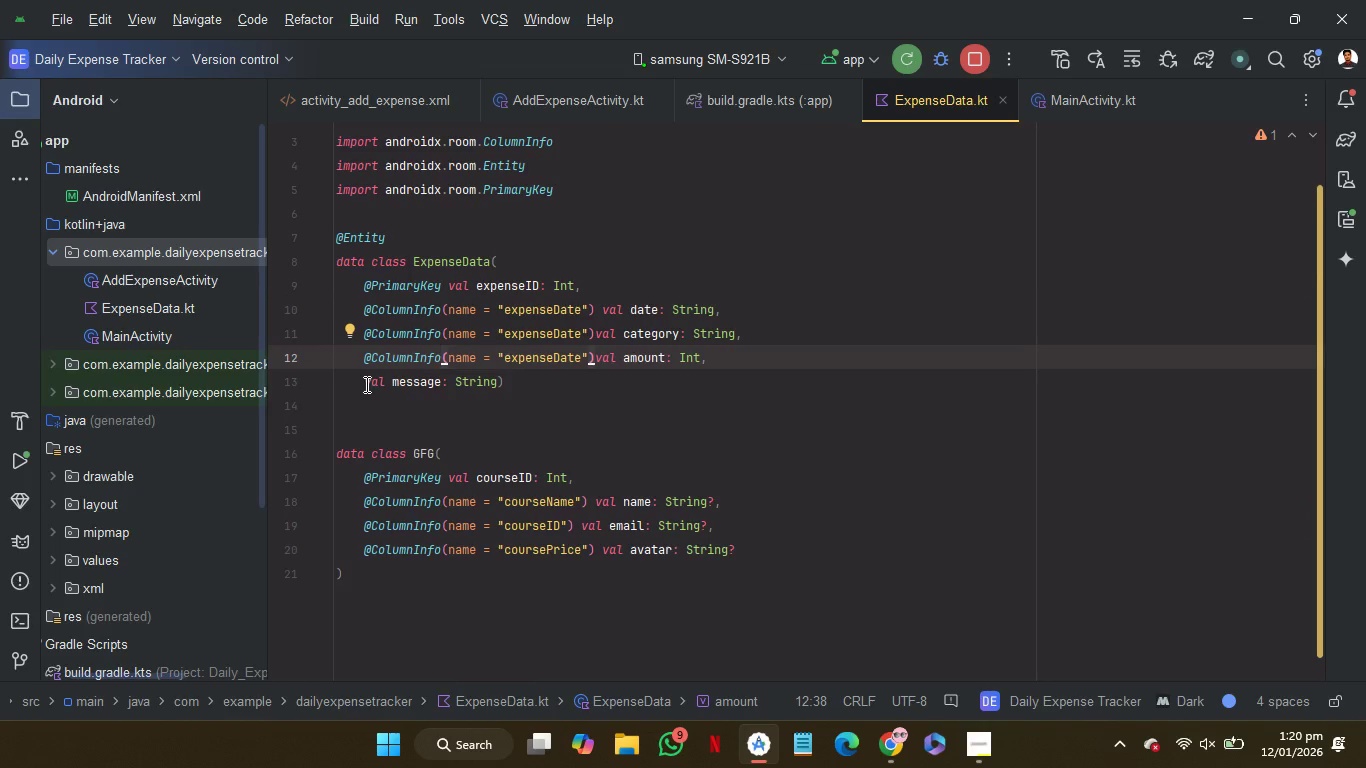 
left_click([365, 384])
 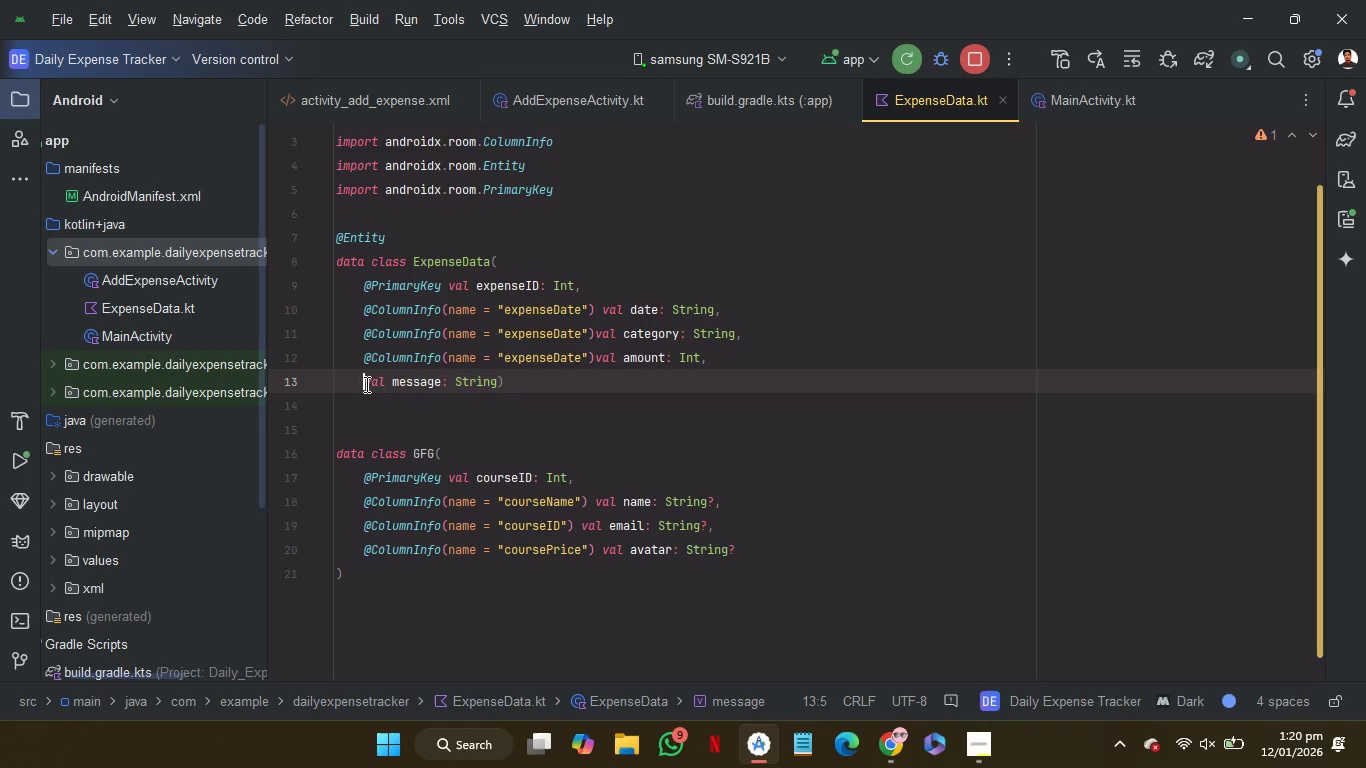 
key(Control+V)
 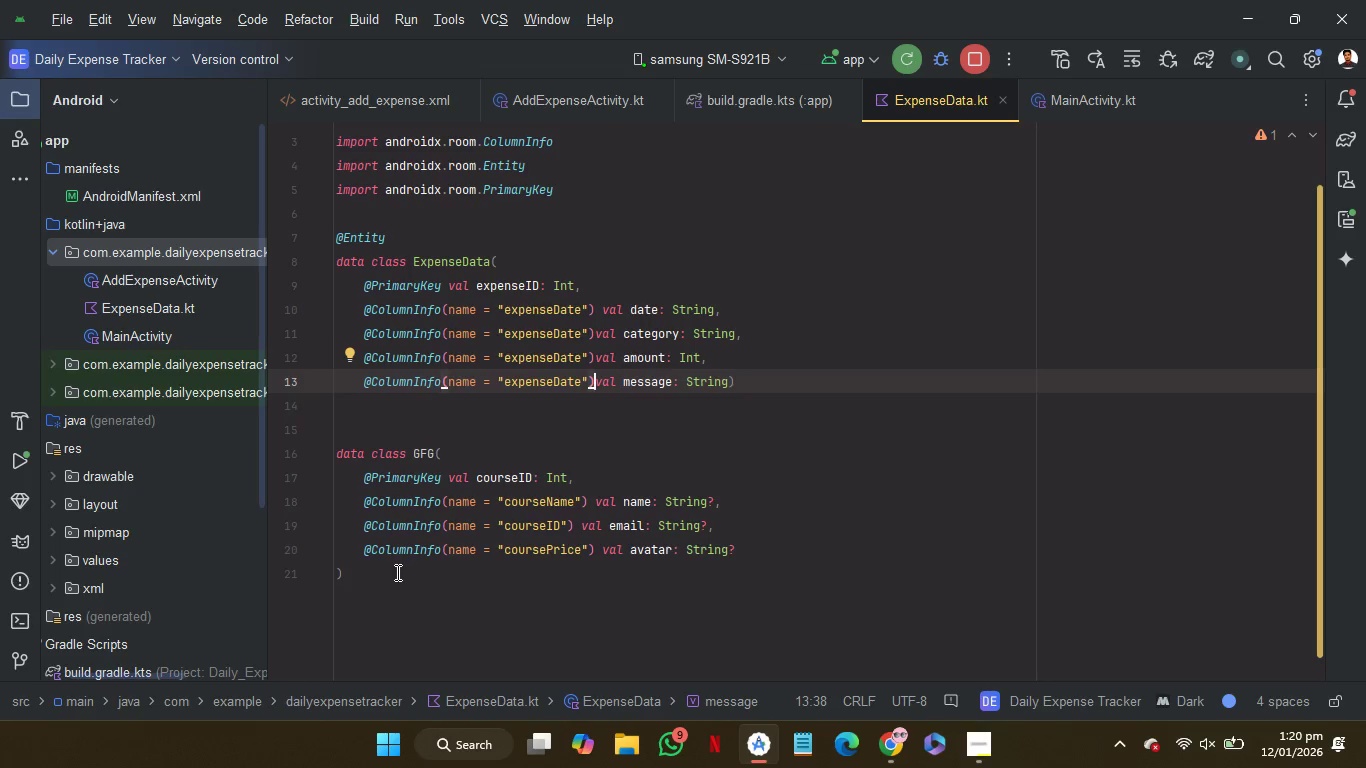 
left_click_drag(start_coordinate=[396, 570], to_coordinate=[340, 428])
 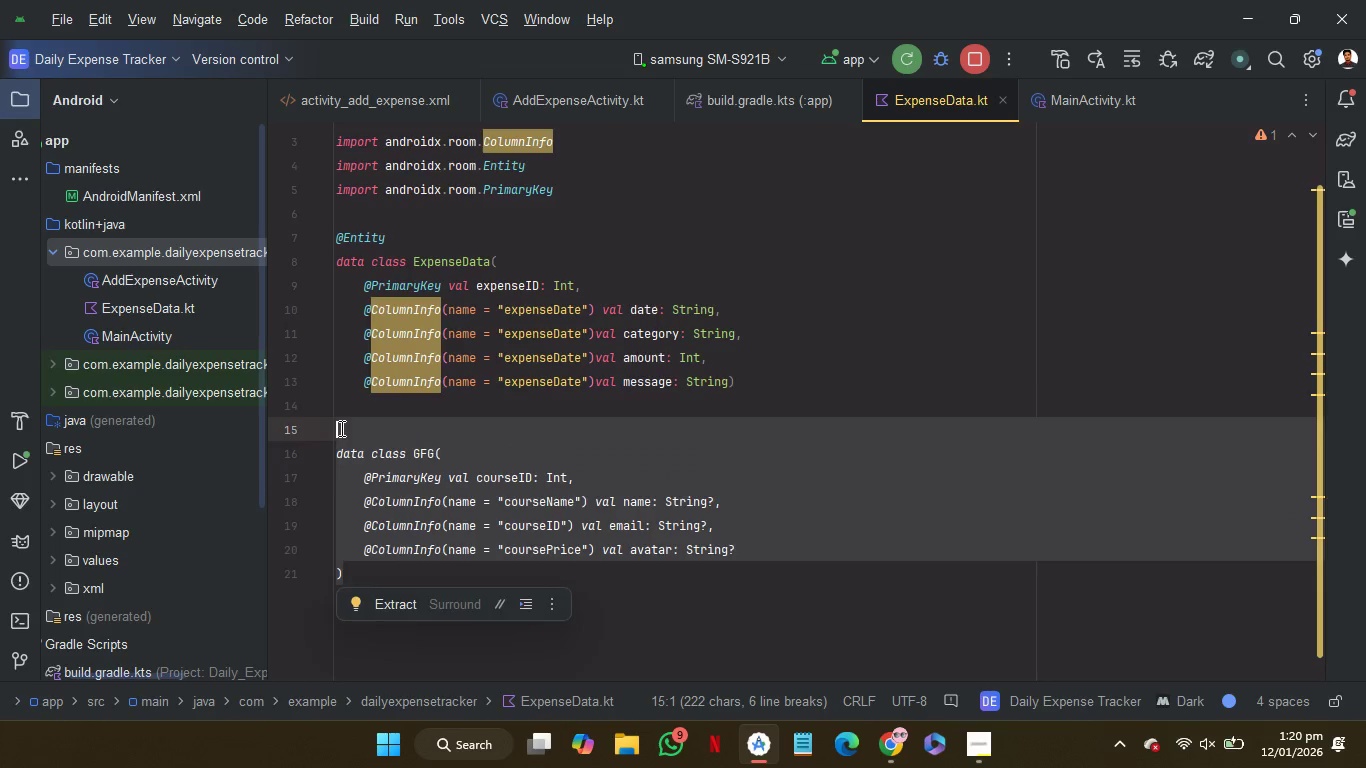 
key(Backspace)
 